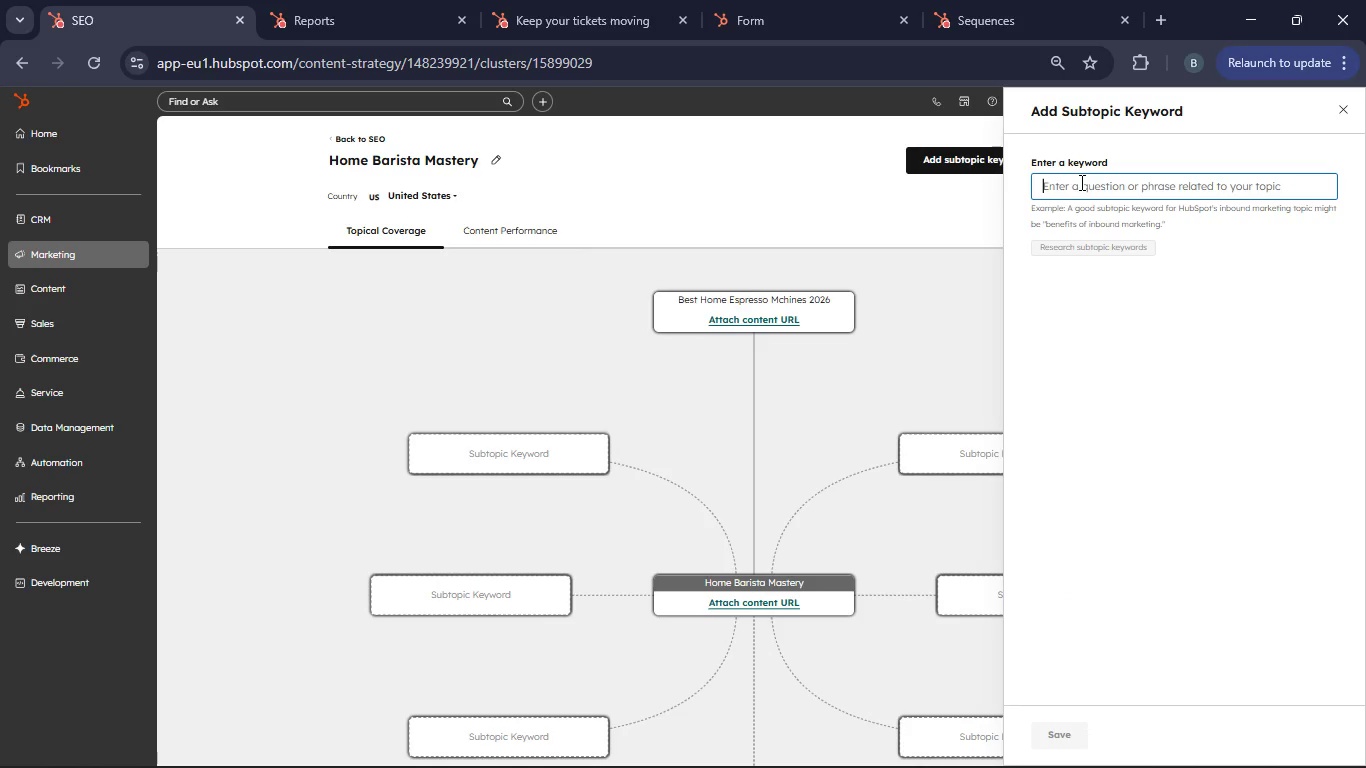 
type(Pour )
key(Backspace)
type(-Over Water Temprature Guide)
 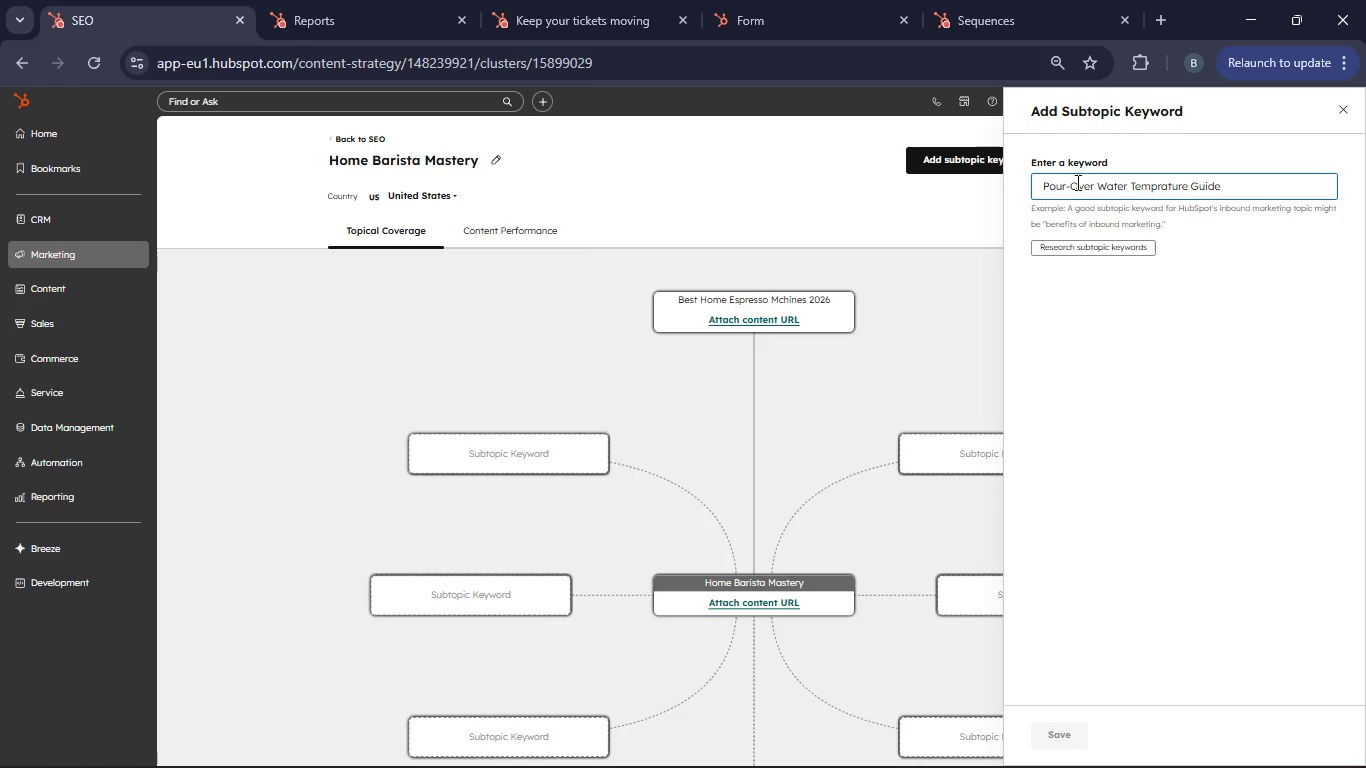 
left_click([1099, 253])
 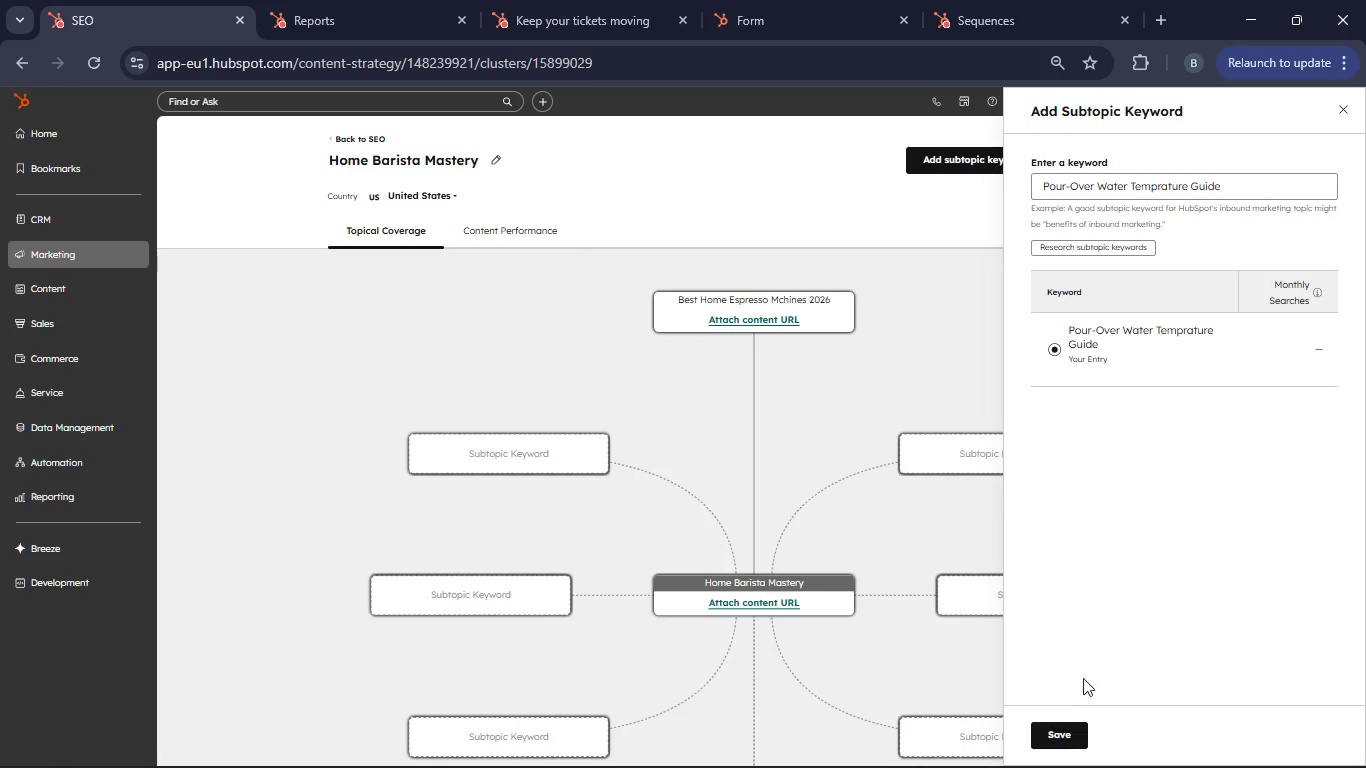 
left_click([1060, 736])
 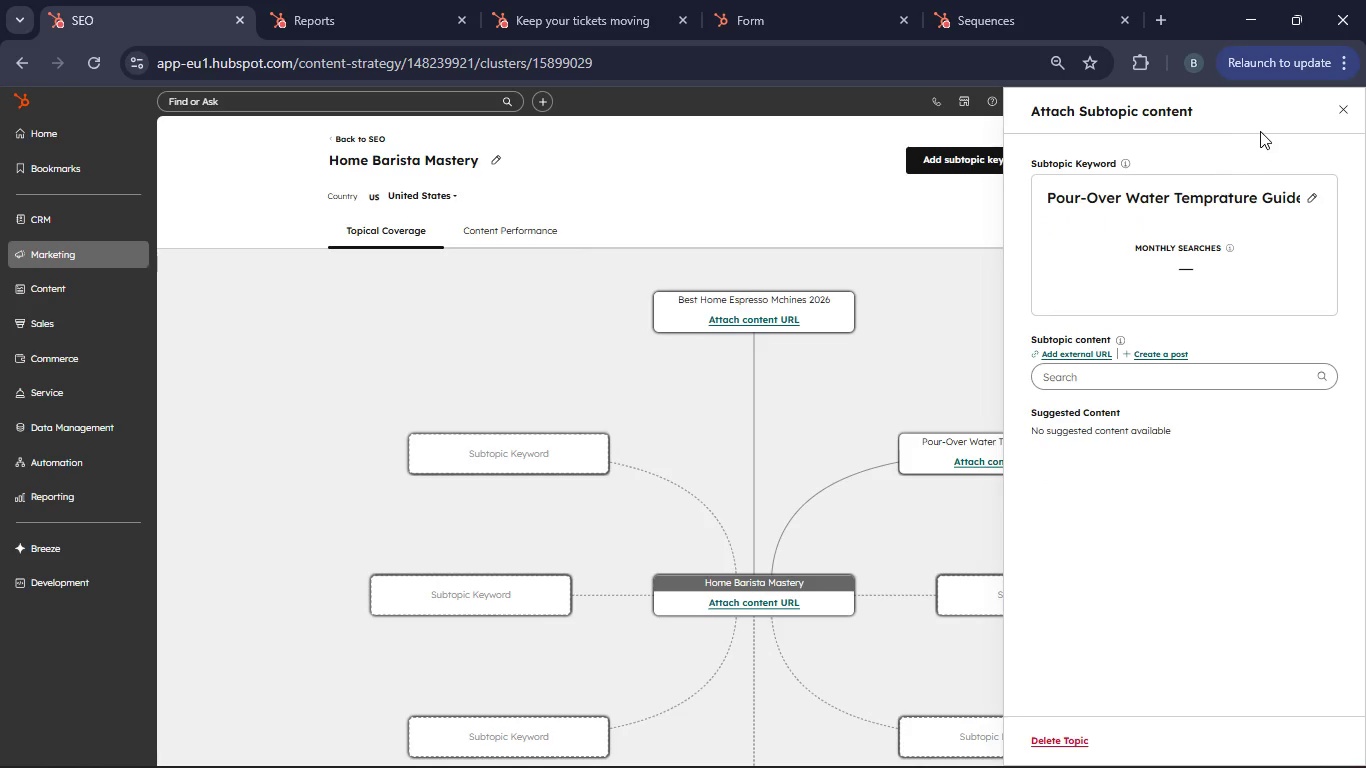 
left_click([1344, 111])
 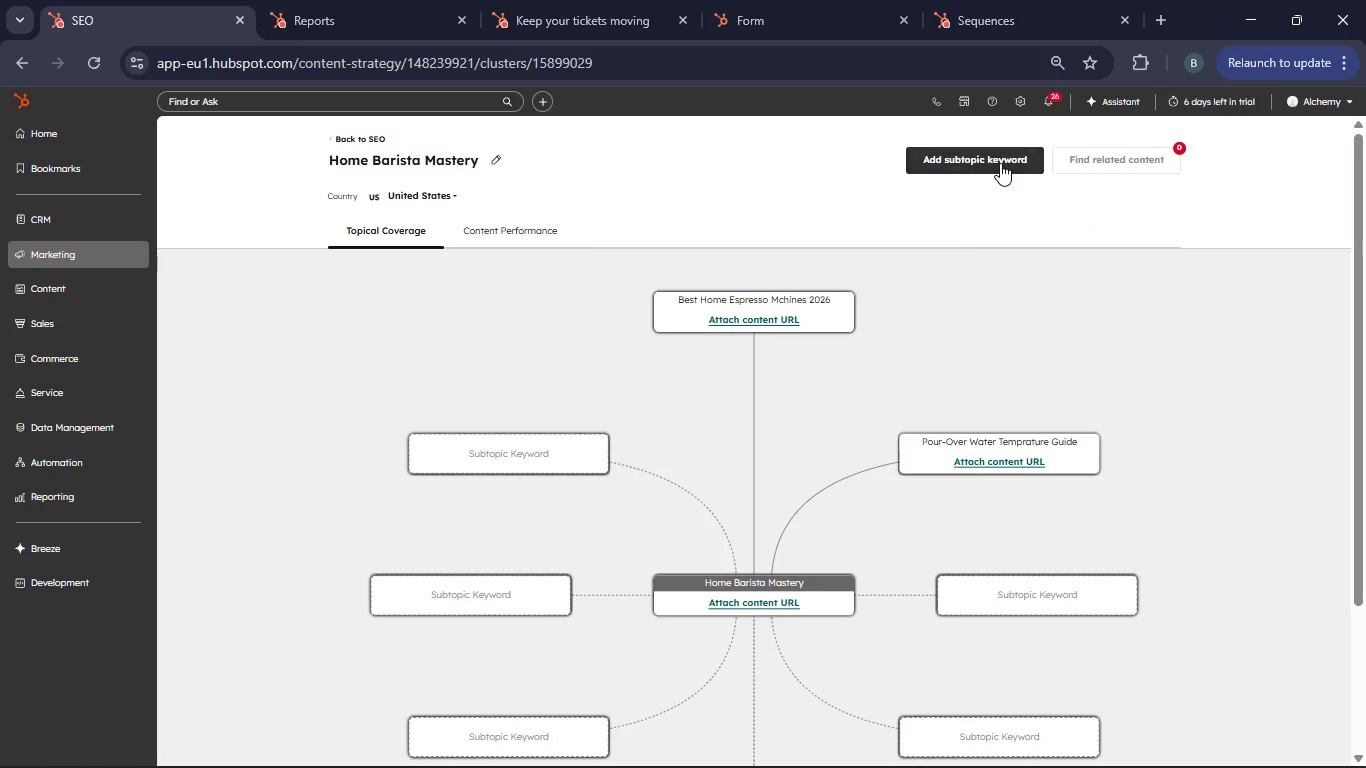 
left_click_drag(start_coordinate=[998, 162], to_coordinate=[992, 156])
 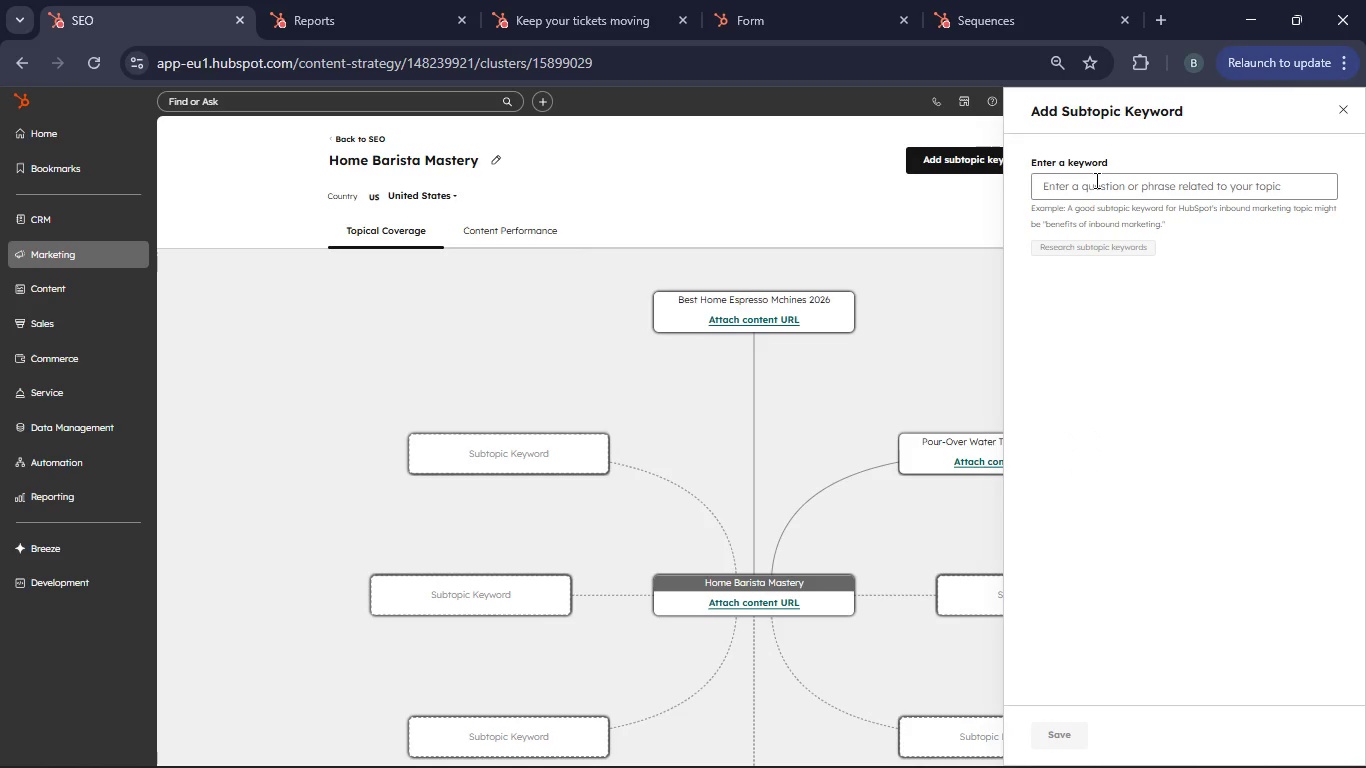 
left_click([1095, 183])
 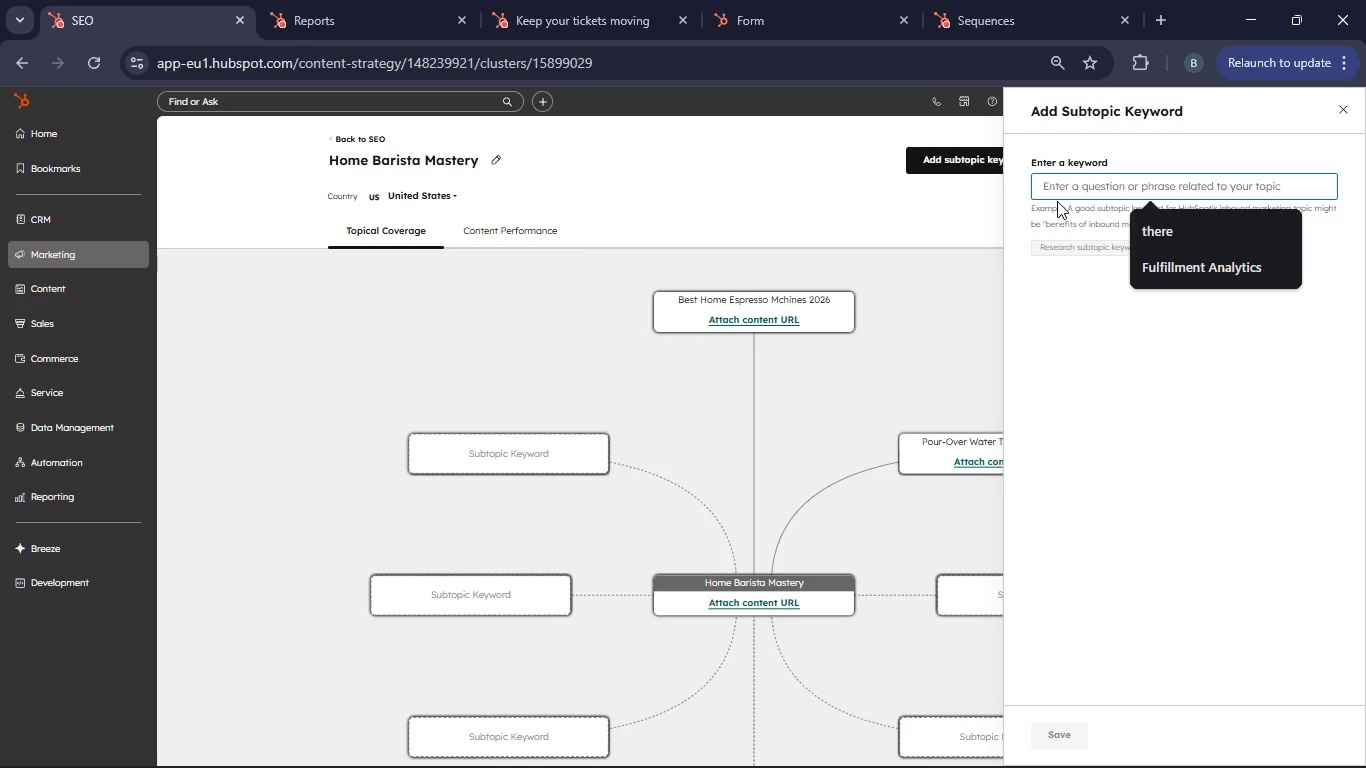 
type(How to dial in  esr)
key(Backspace)
type(presso)
 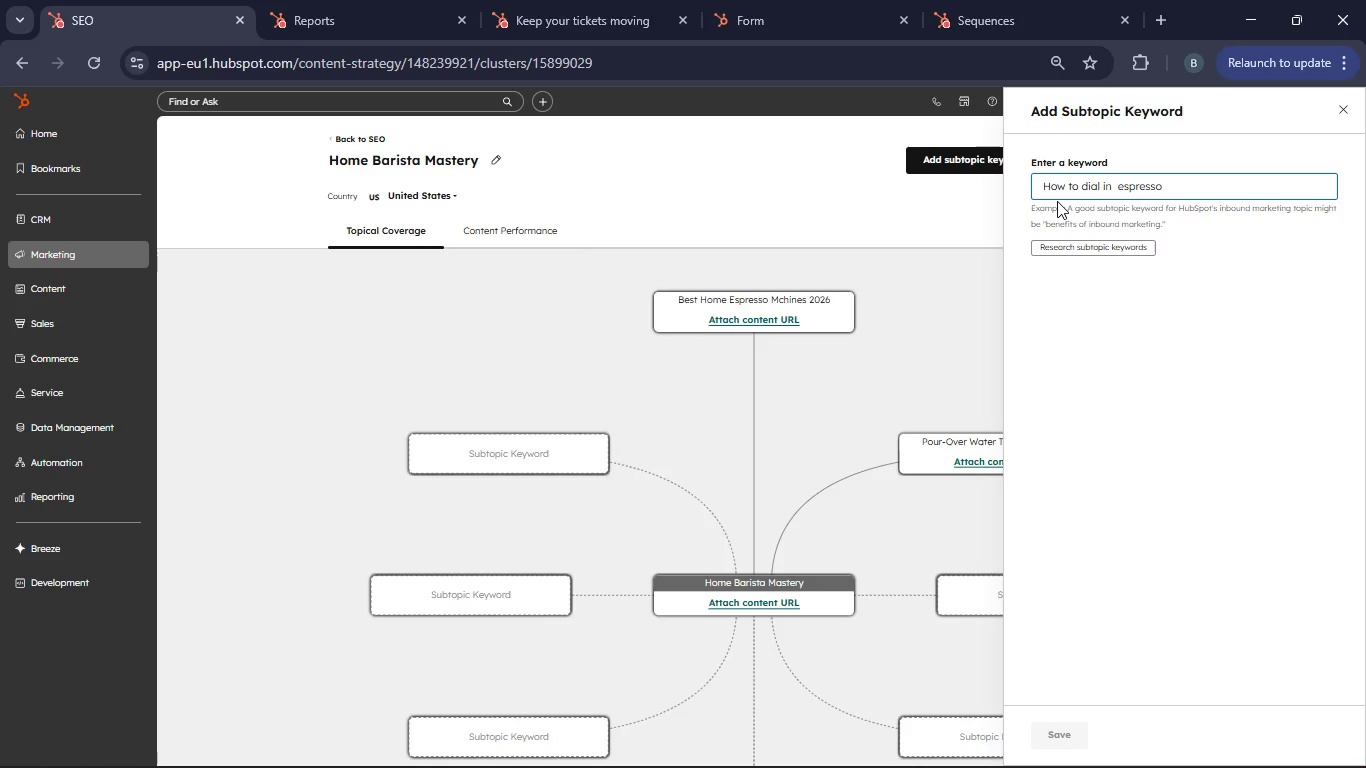 
key(ArrowLeft)
 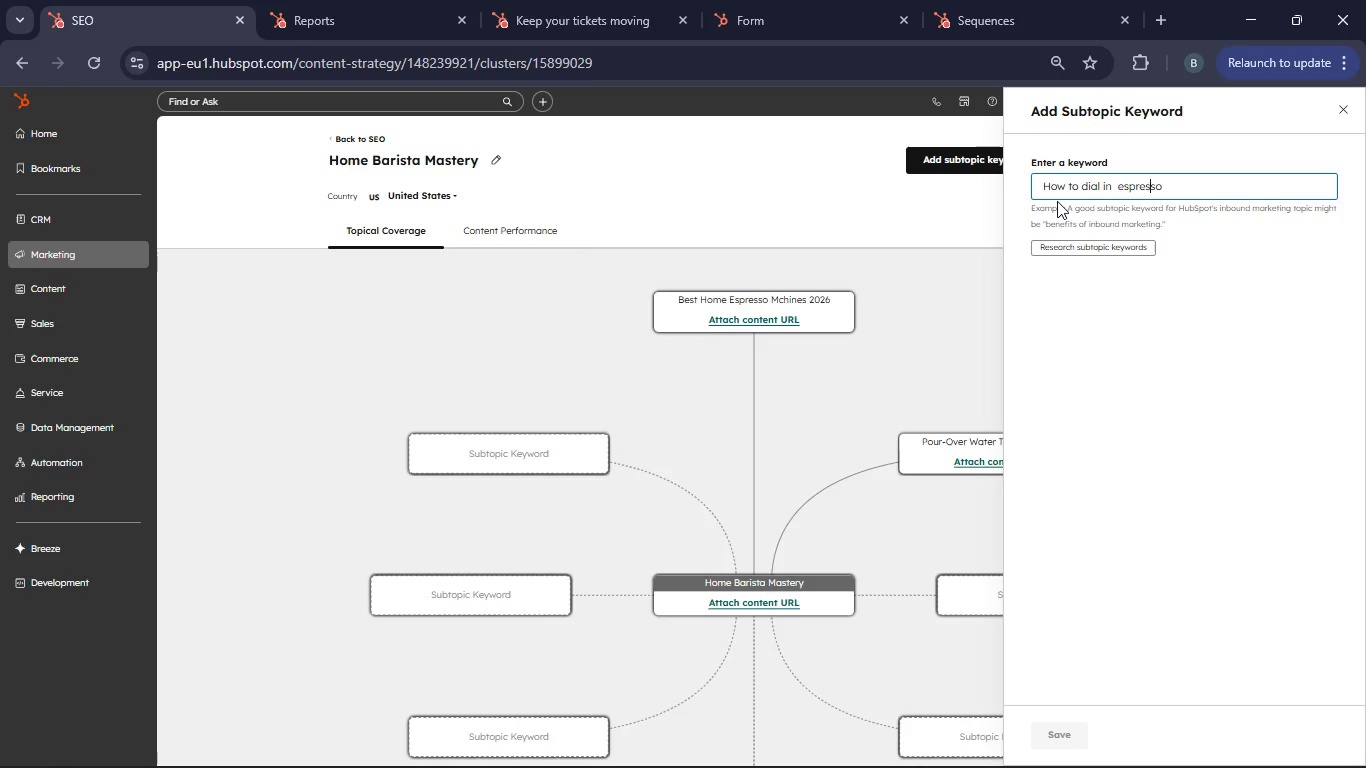 
key(ArrowLeft)
 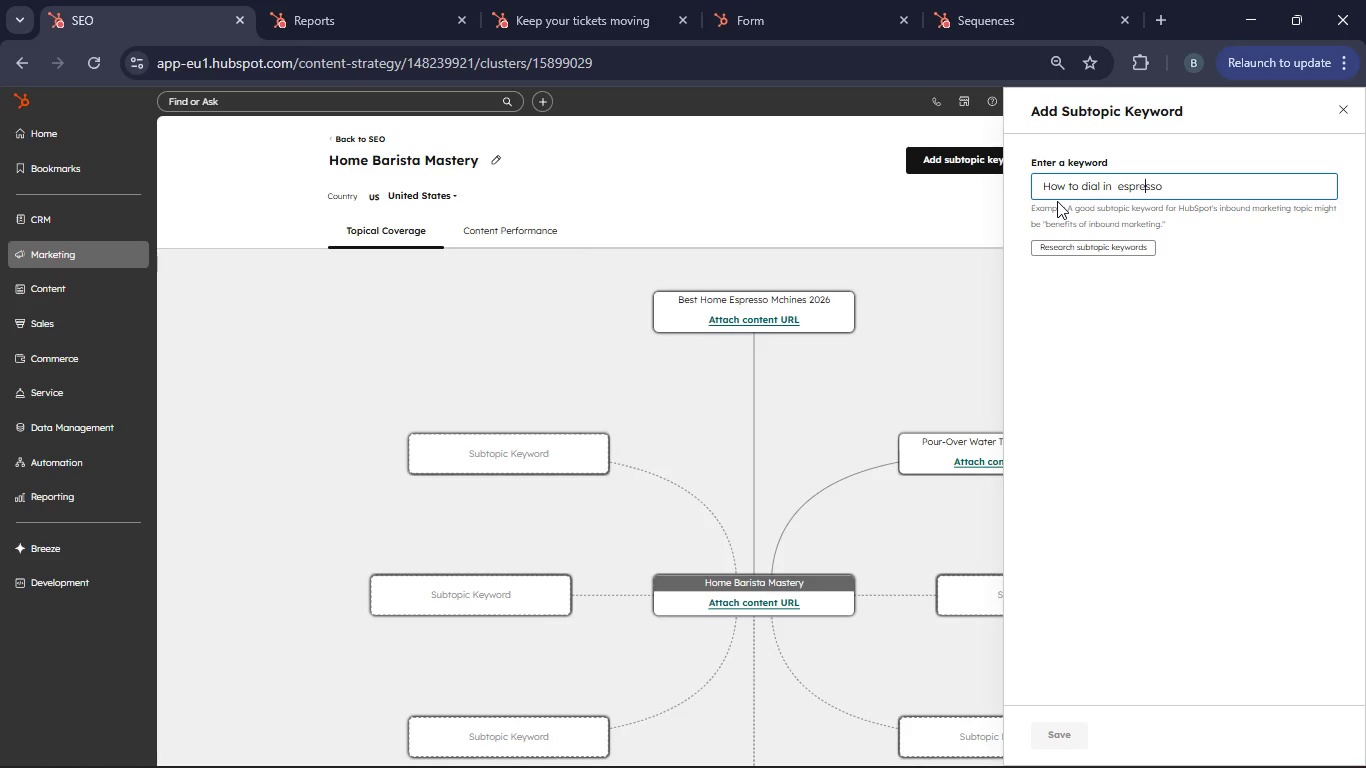 
key(ArrowLeft)
 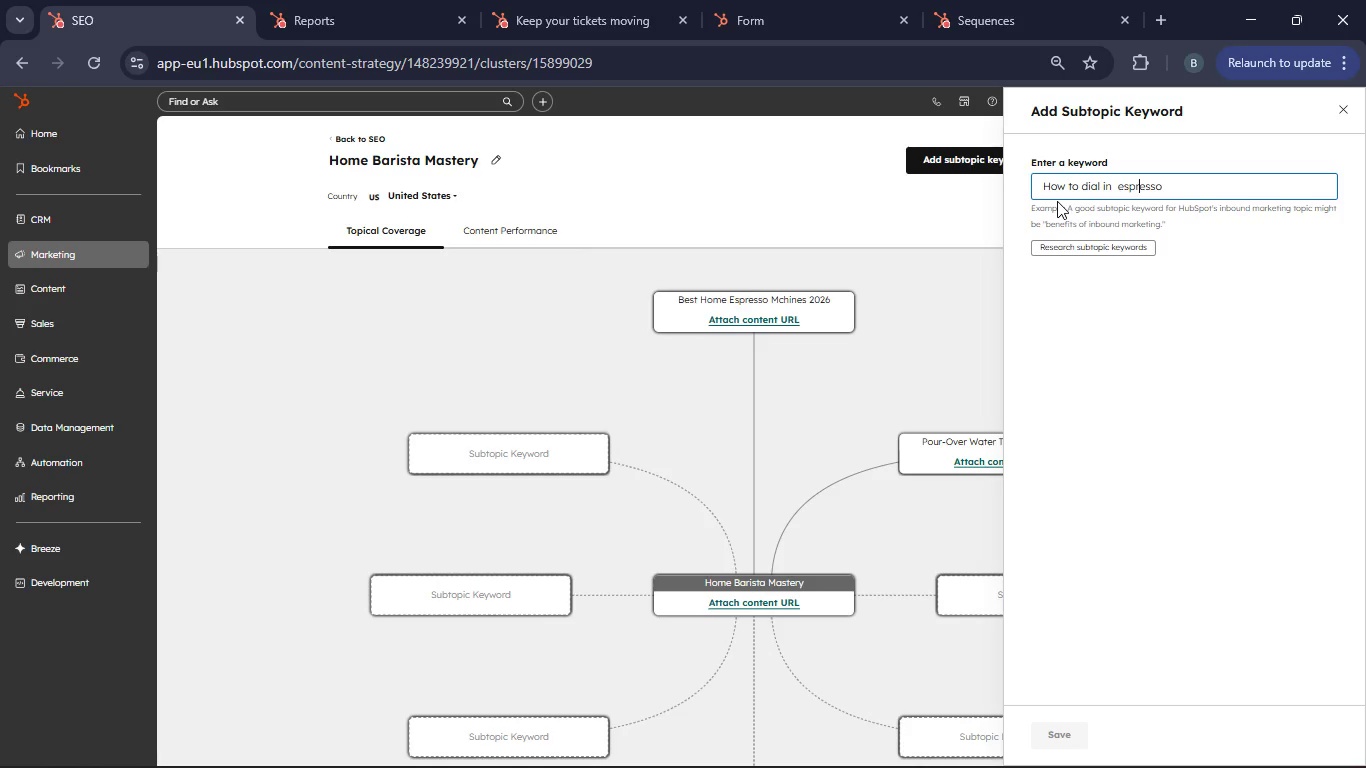 
key(ArrowLeft)
 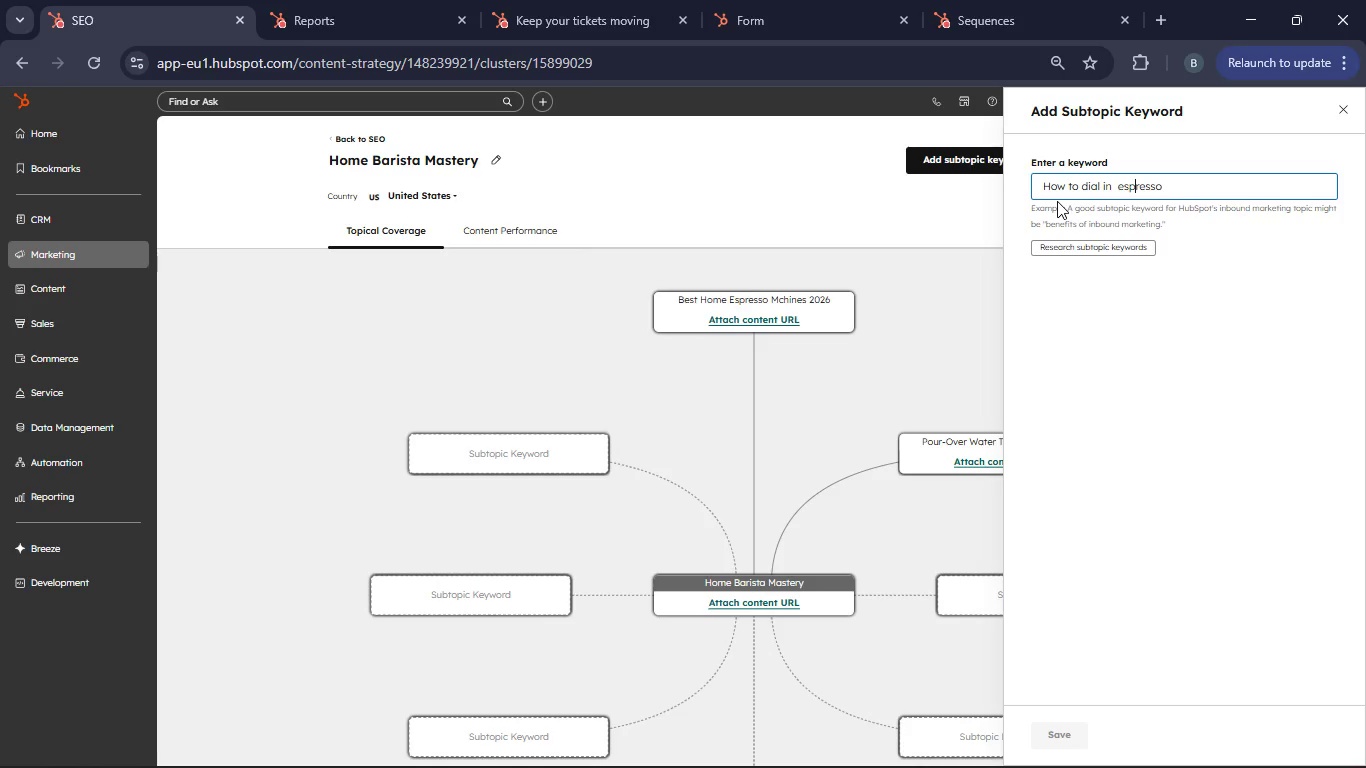 
key(ArrowLeft)
 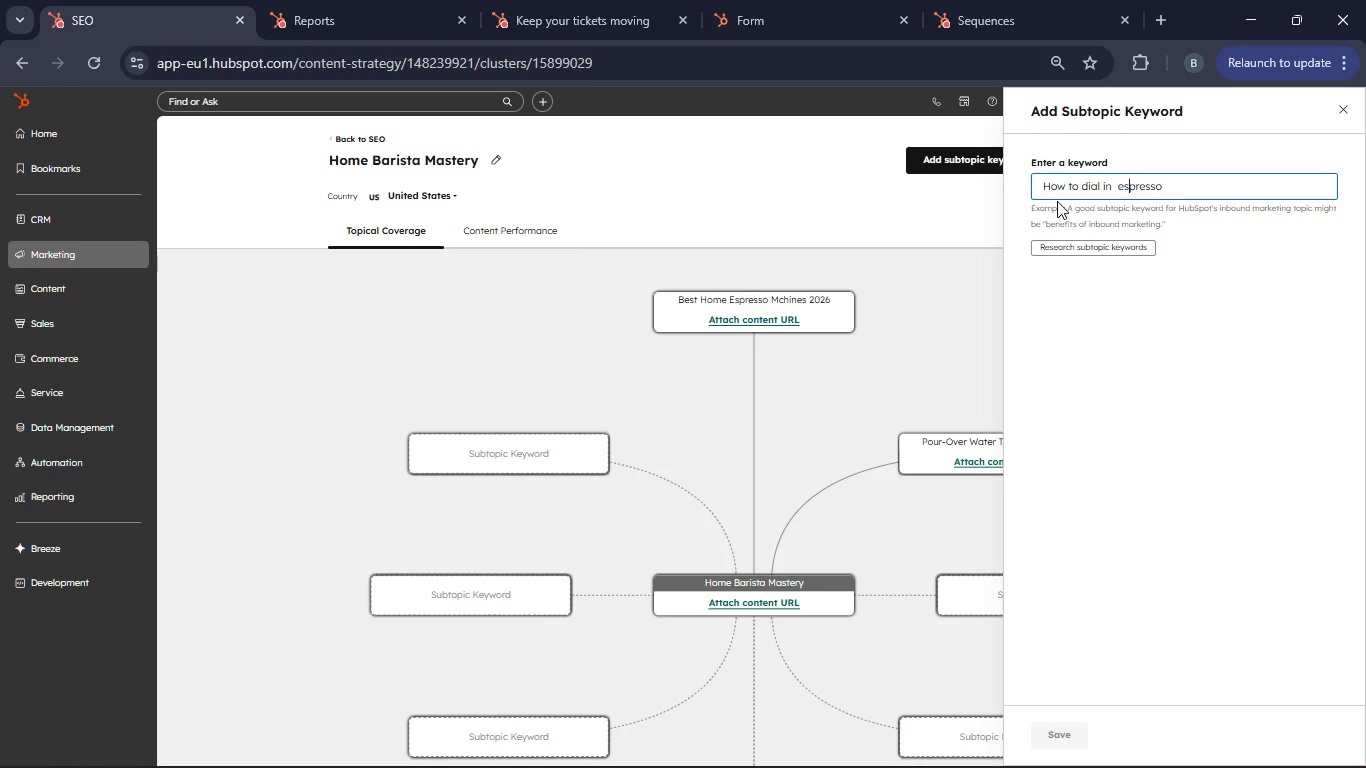 
key(ArrowLeft)
 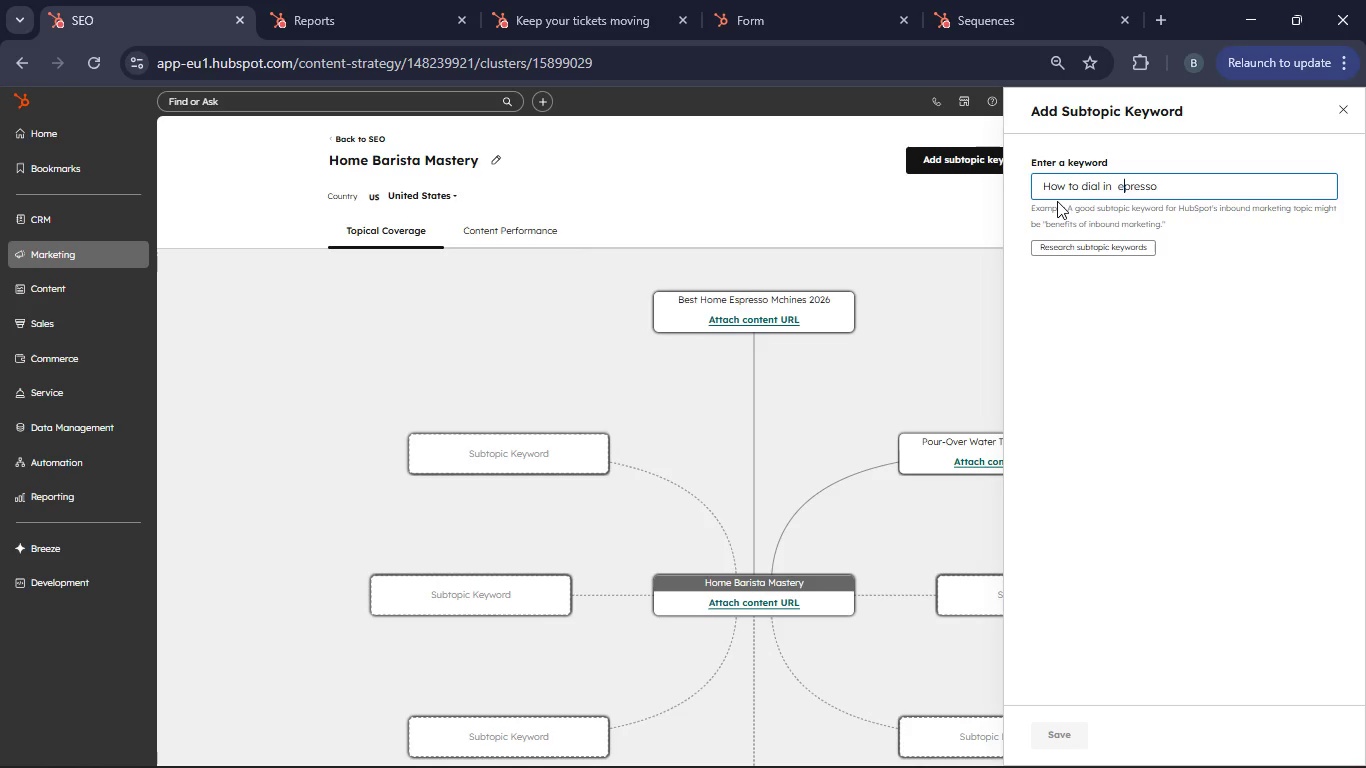 
key(Backspace)
key(Backspace)
type(Es)
 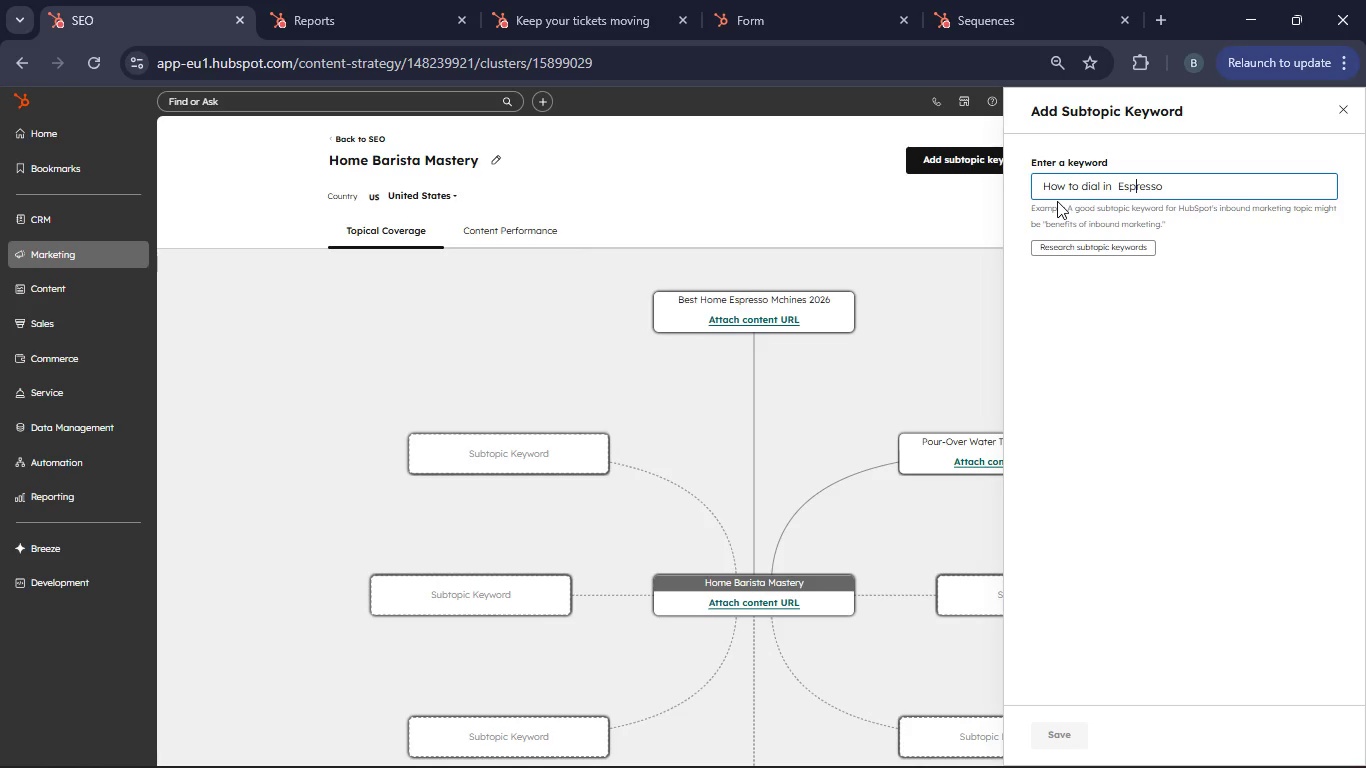 
key(ArrowRight)
 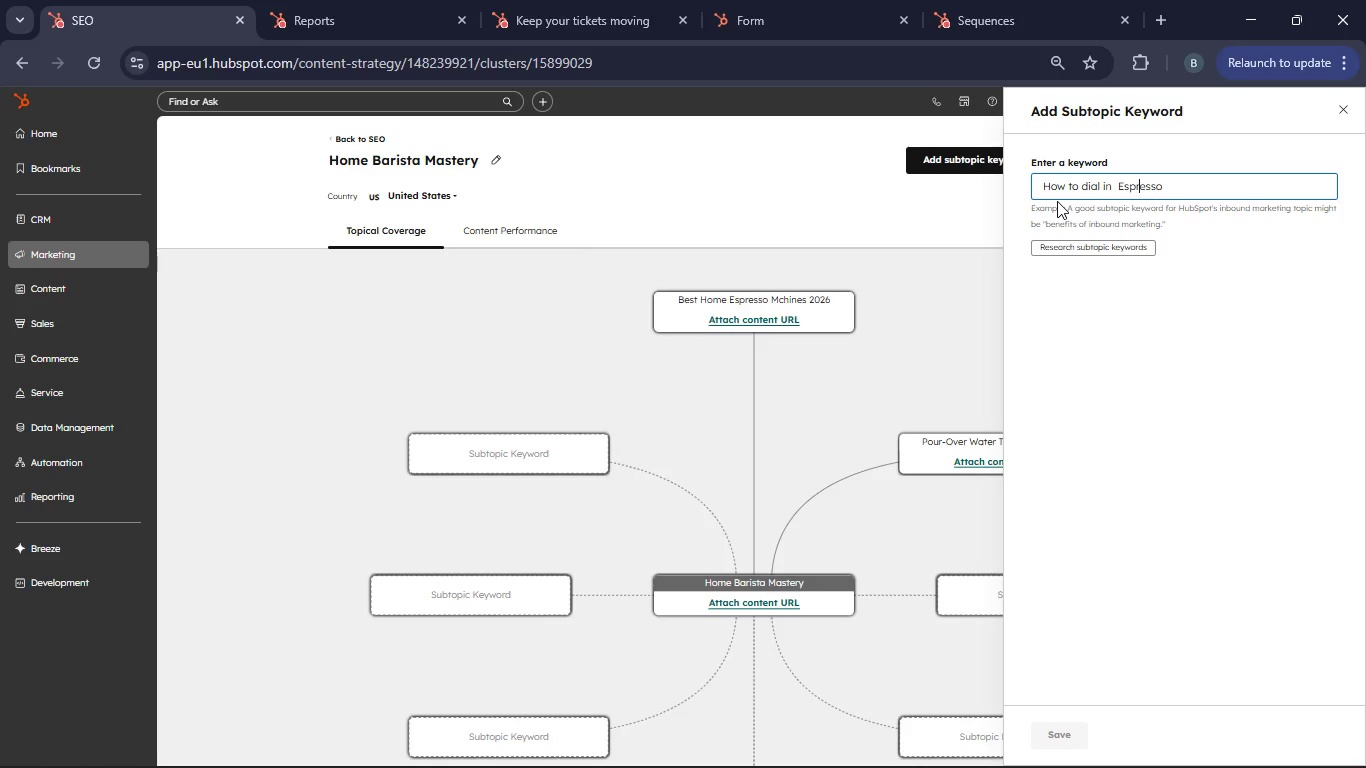 
key(ArrowRight)
 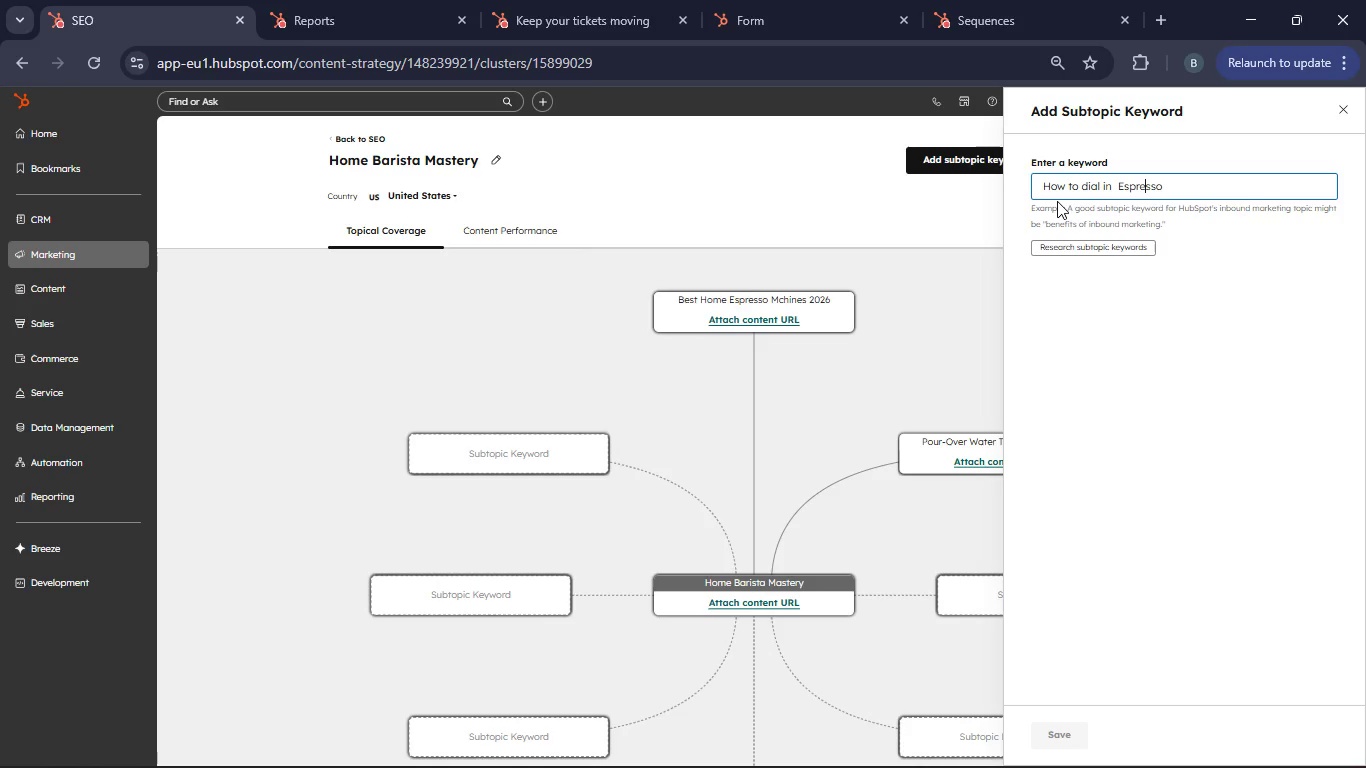 
key(ArrowRight)
 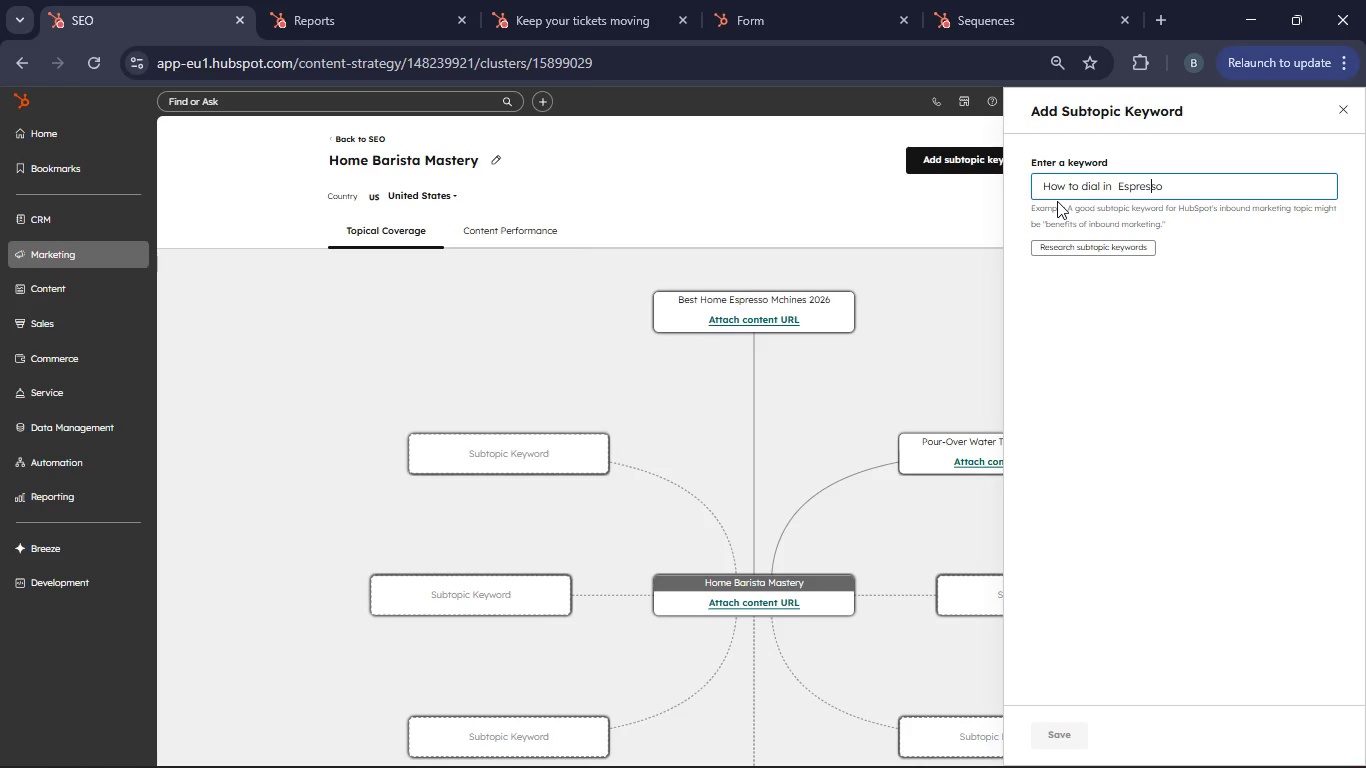 
key(ArrowRight)
 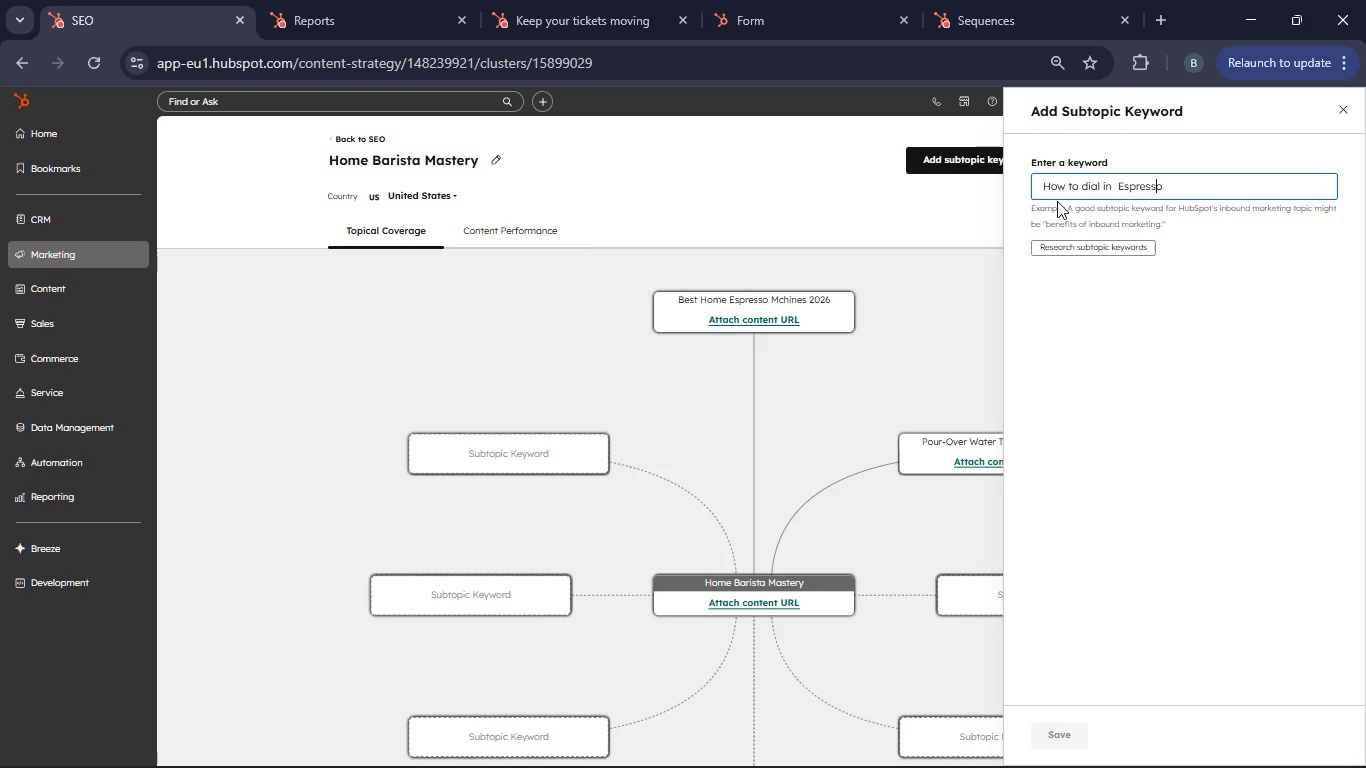 
key(ArrowRight)
 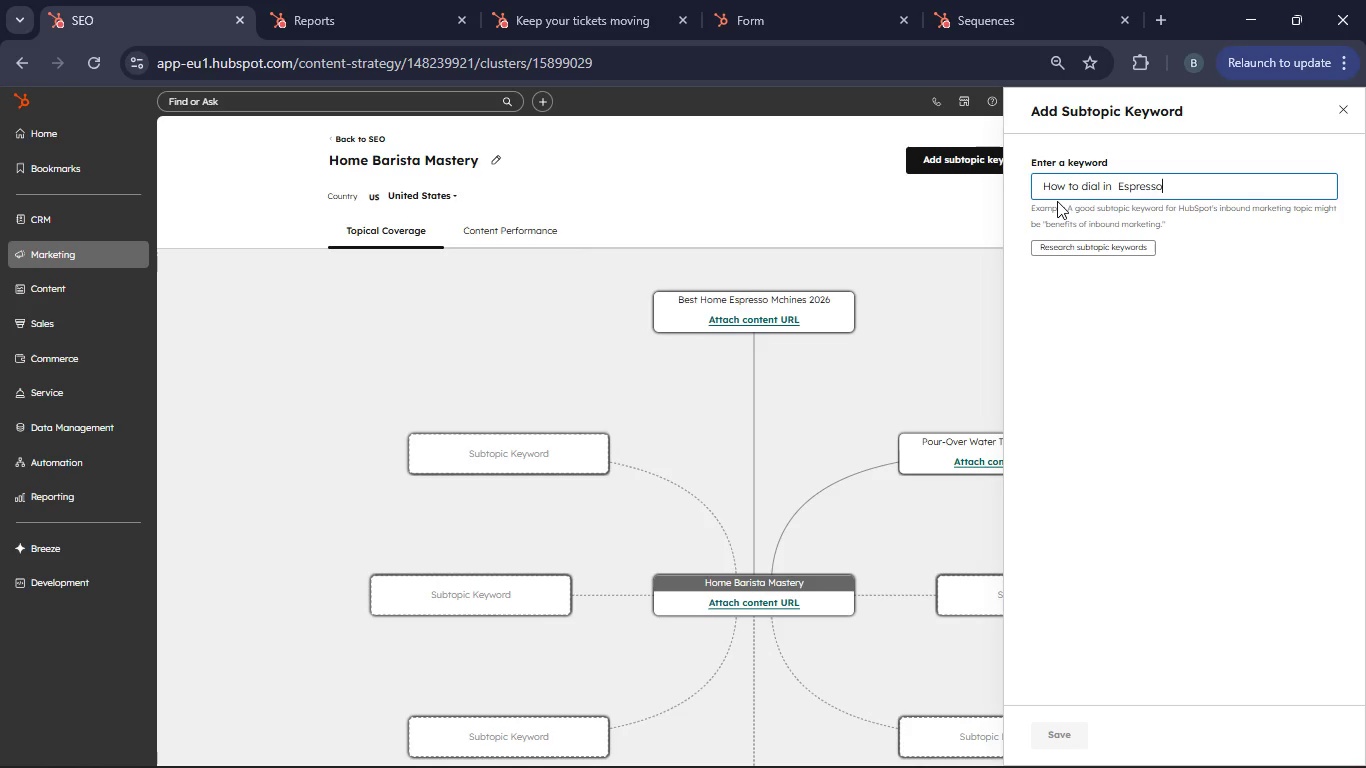 
key(ArrowRight)
 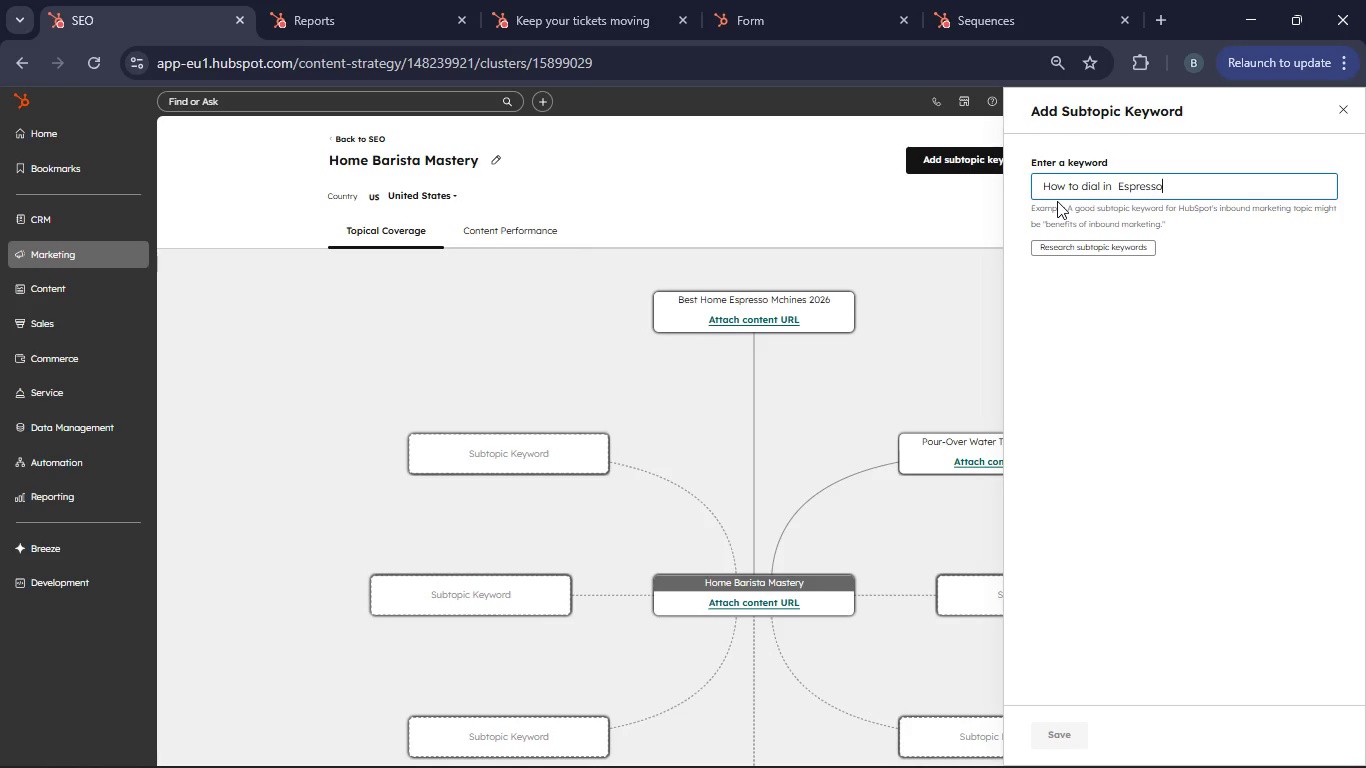 
key(ArrowRight)
 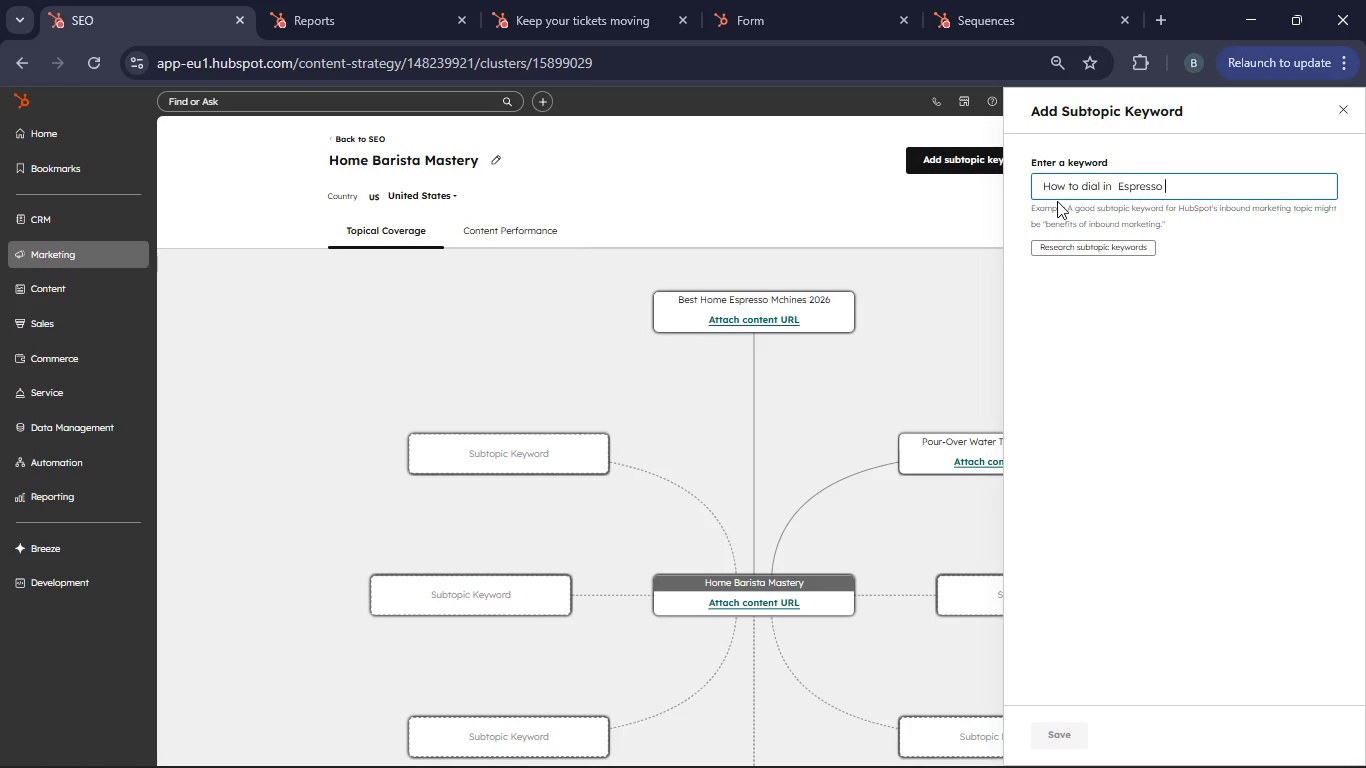 
type( Grinds)
 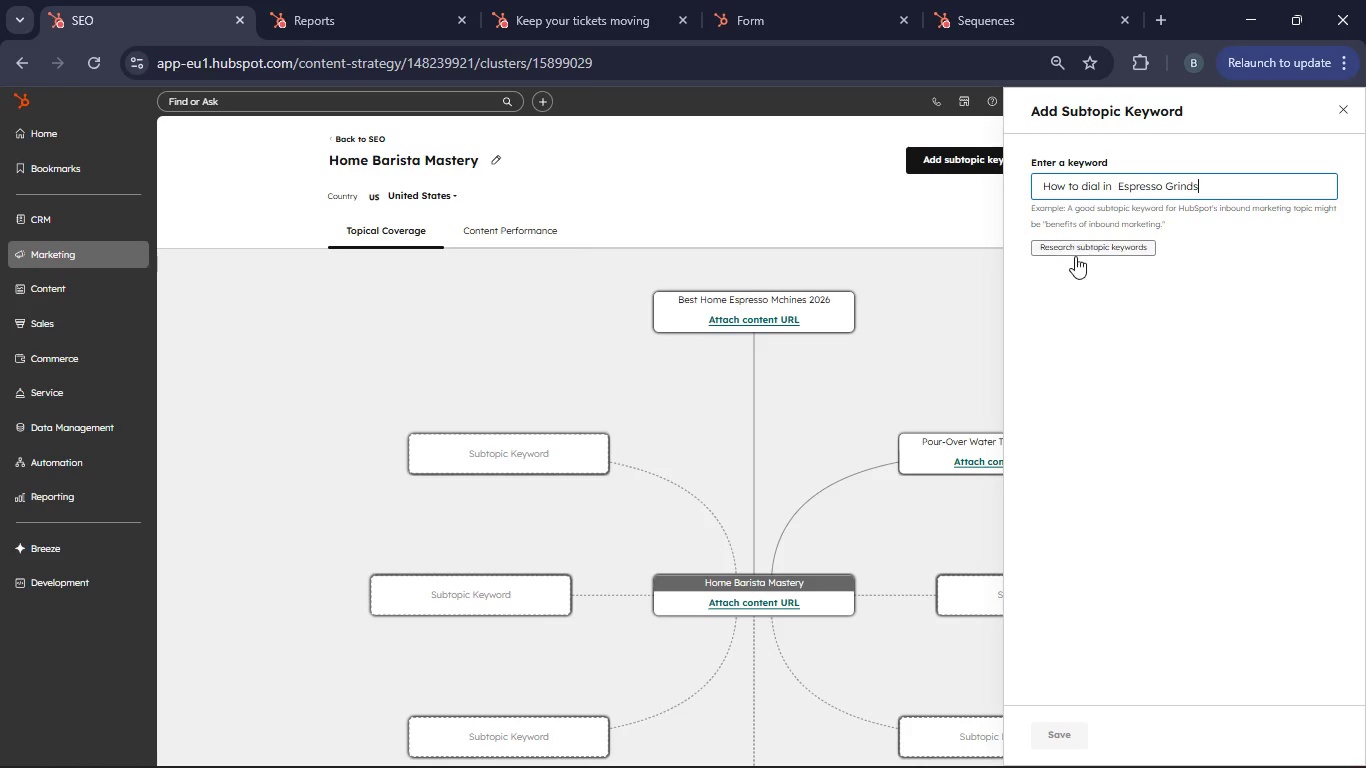 
left_click([1109, 251])
 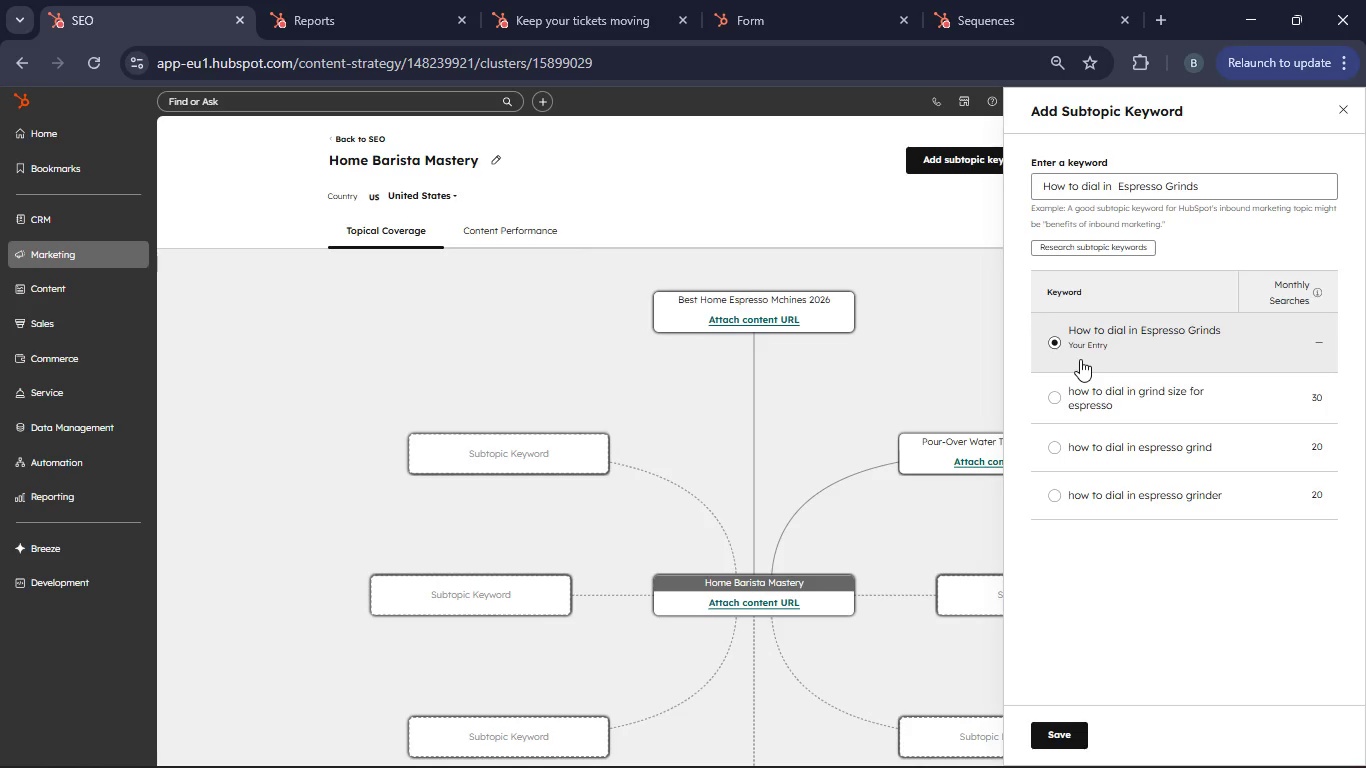 
wait(8.7)
 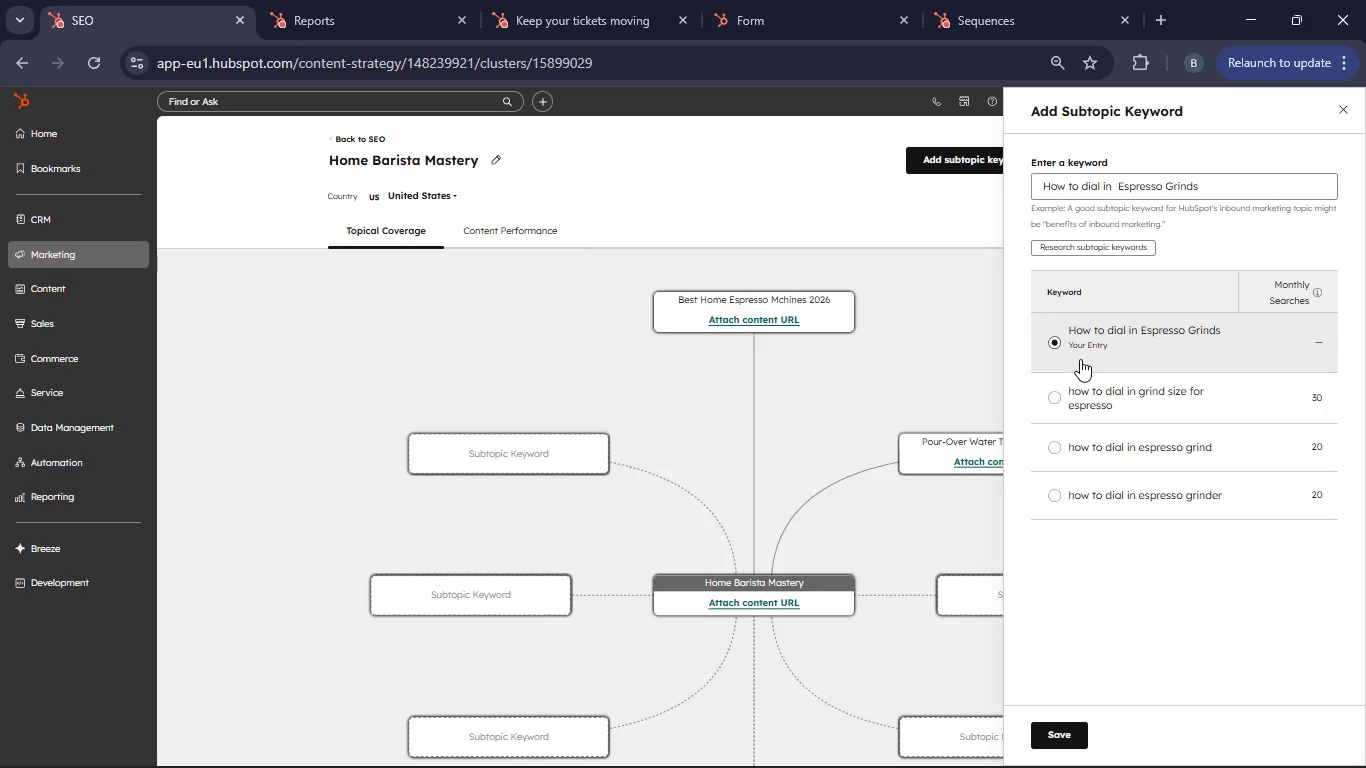 
left_click([1057, 450])
 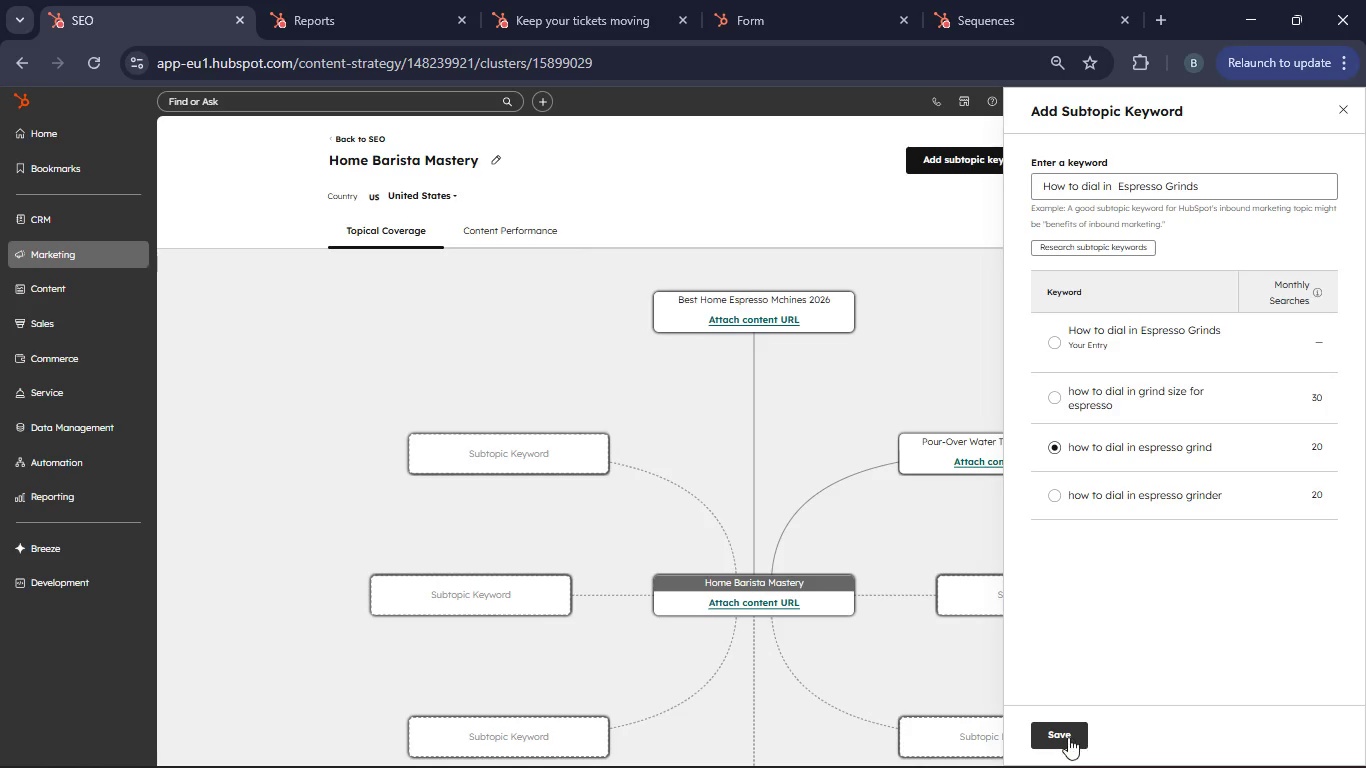 
left_click([1068, 737])
 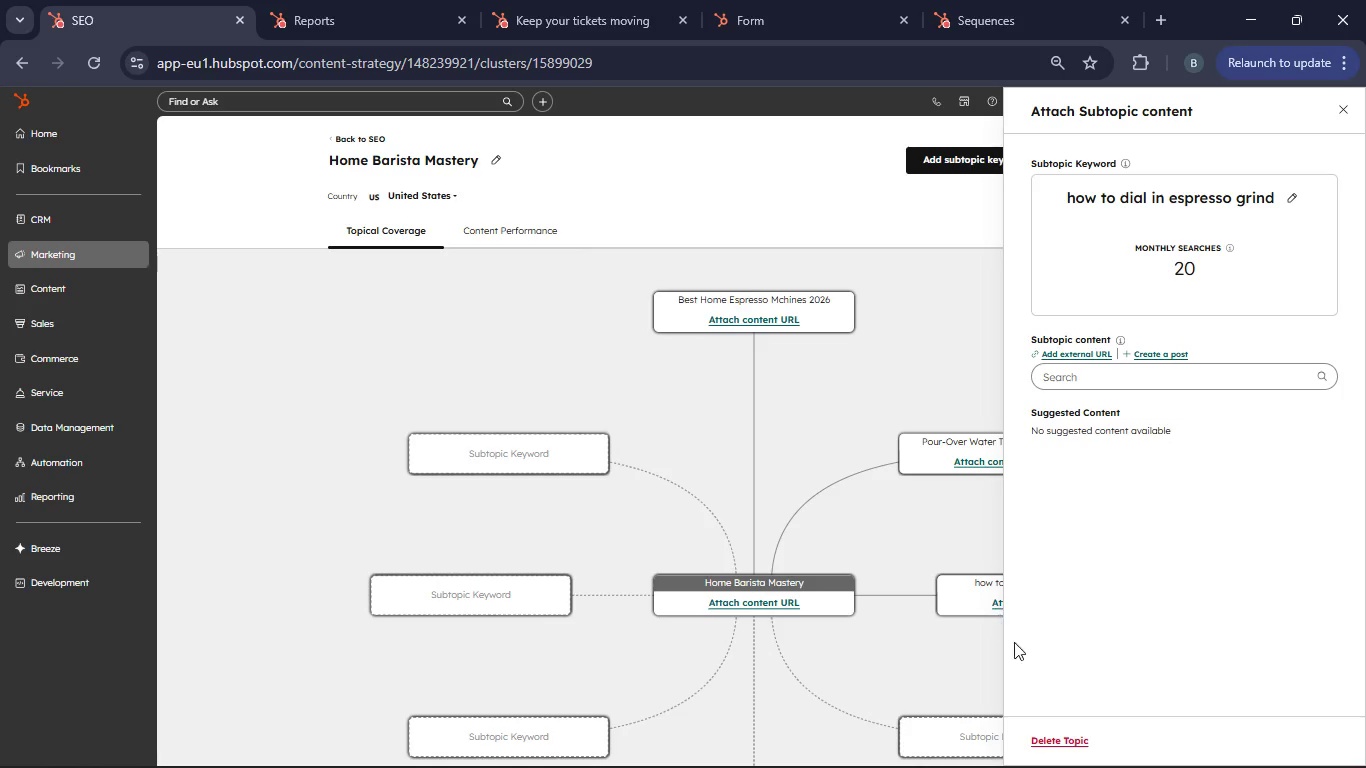 
left_click([937, 498])
 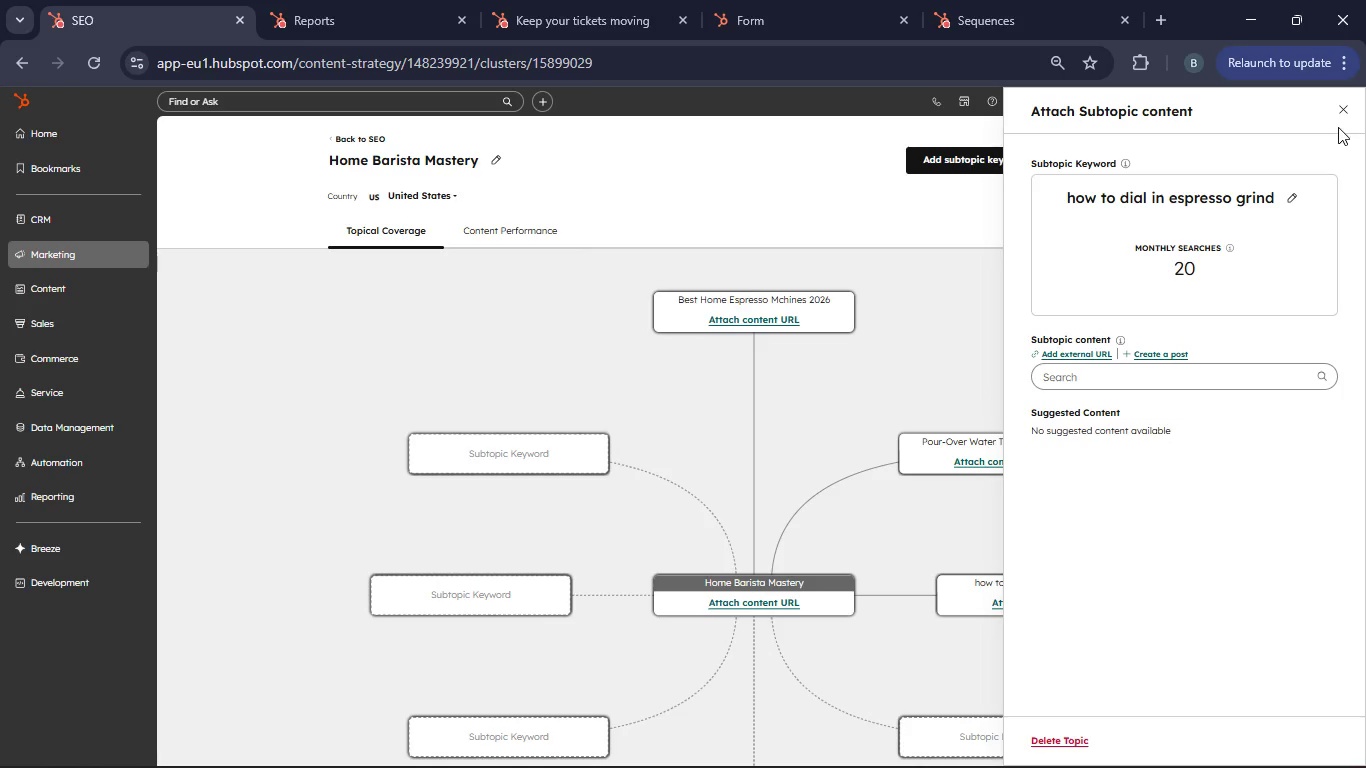 
left_click([1341, 113])
 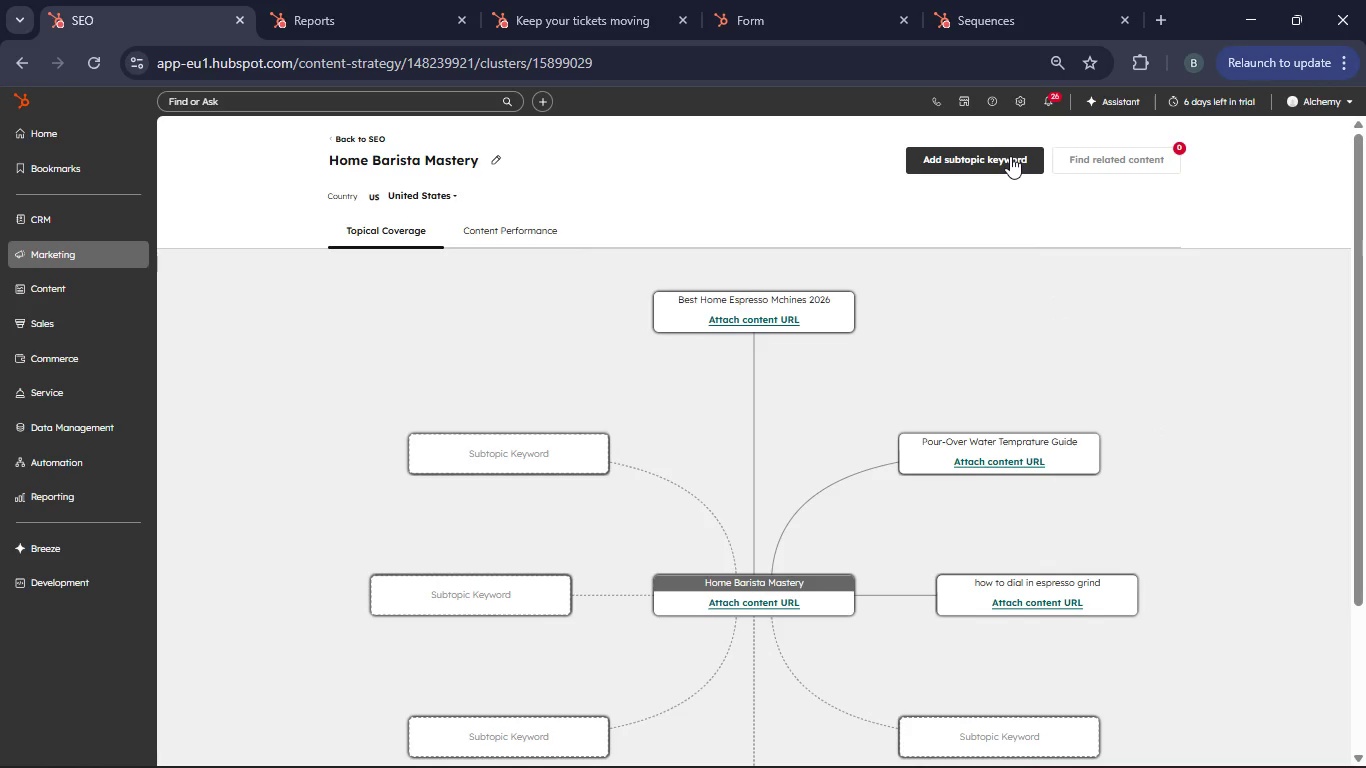 
left_click([1009, 156])
 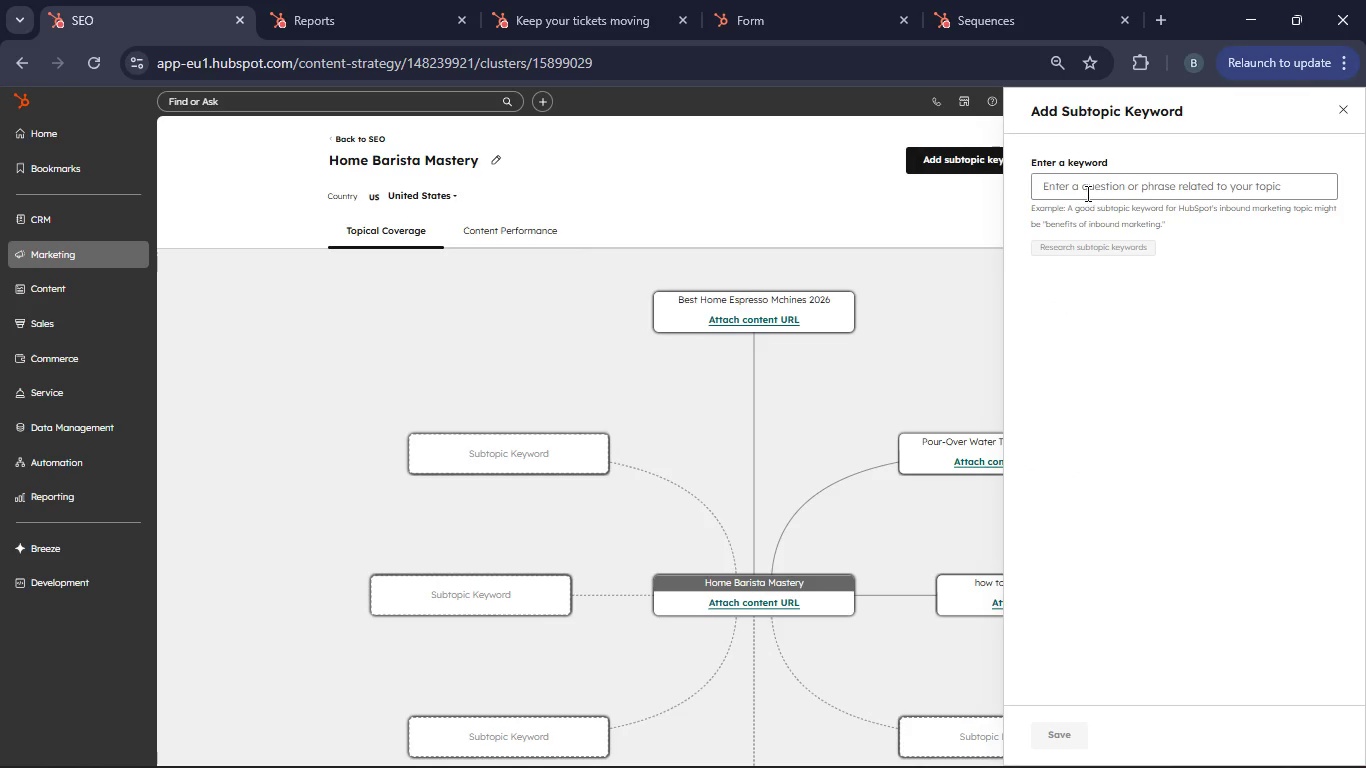 
left_click([1083, 190])
 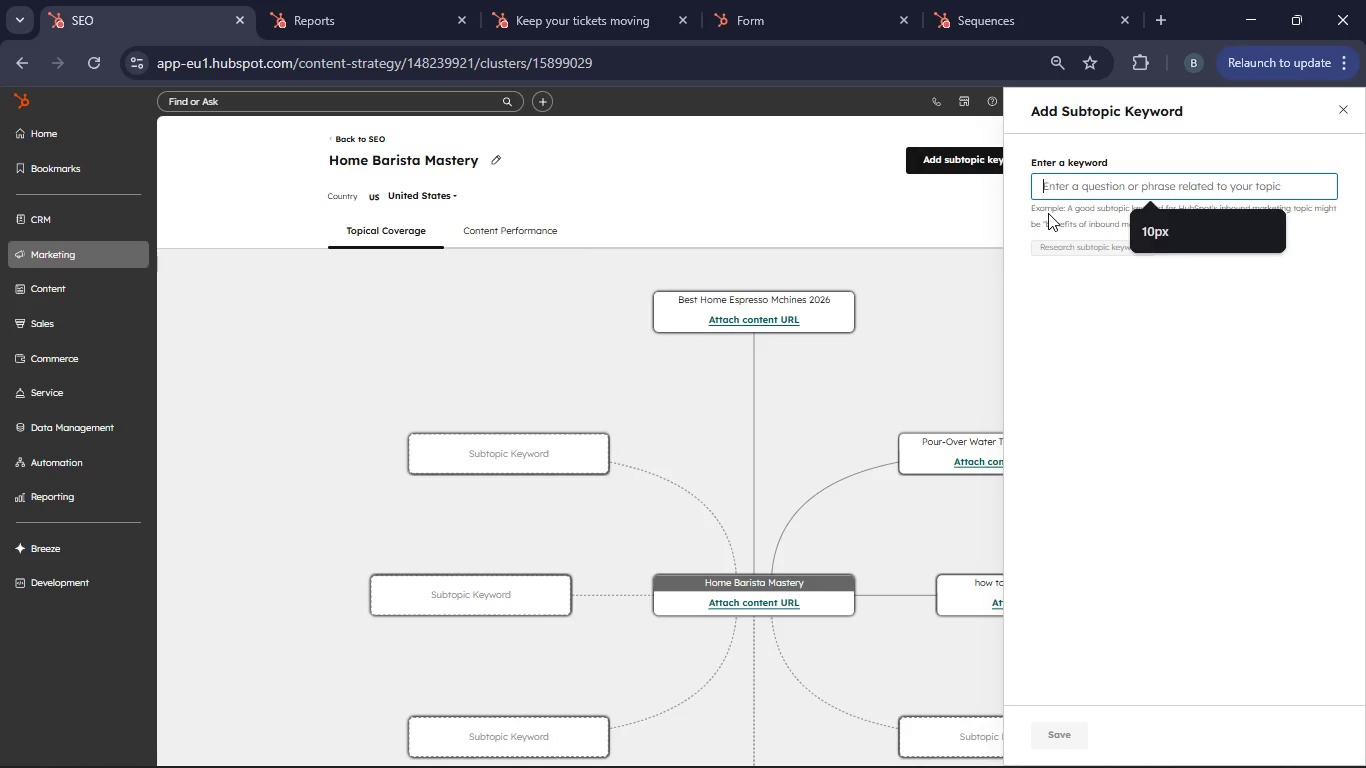 
type(T)
key(Backspace)
type(eth)
key(Backspace)
key(Backspace)
key(Backspace)
type(Ethical Bean Sourcing Explained)
 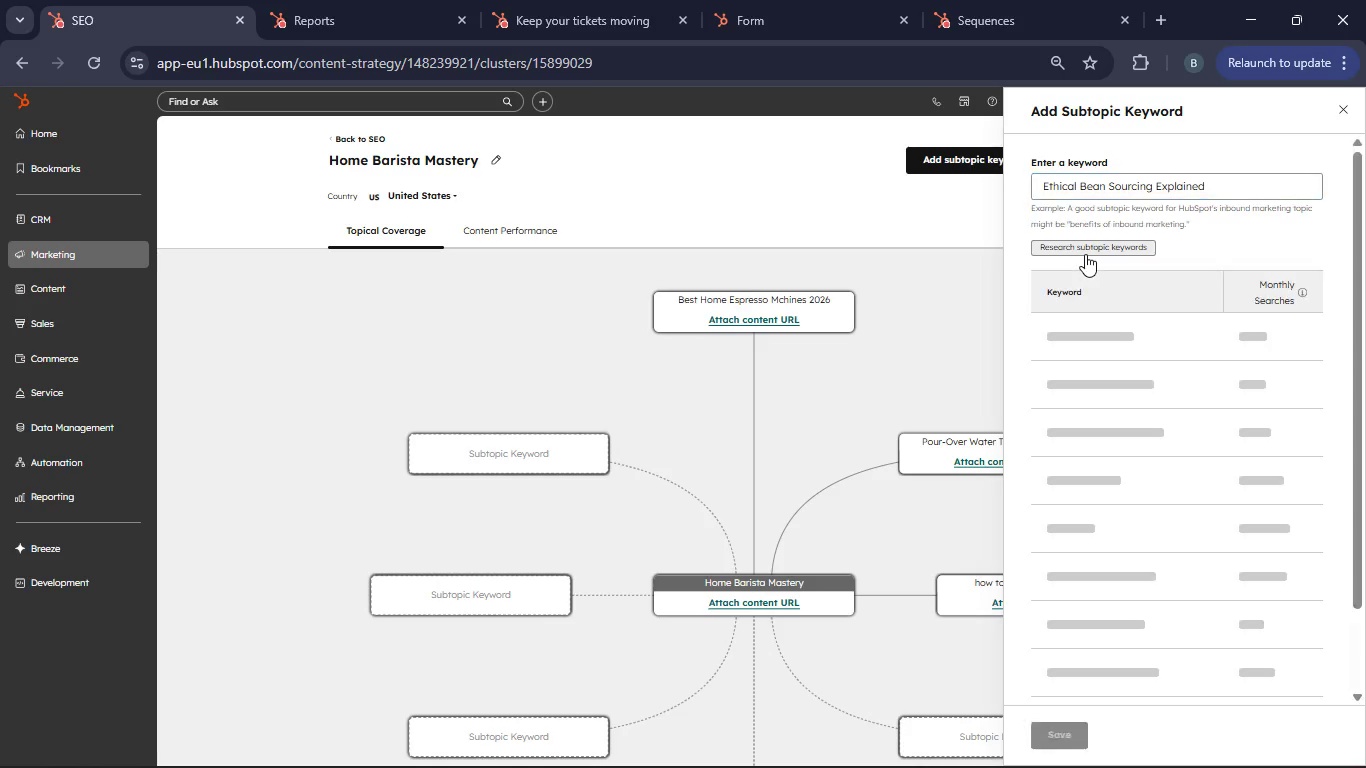 
mouse_move([1078, 258])
 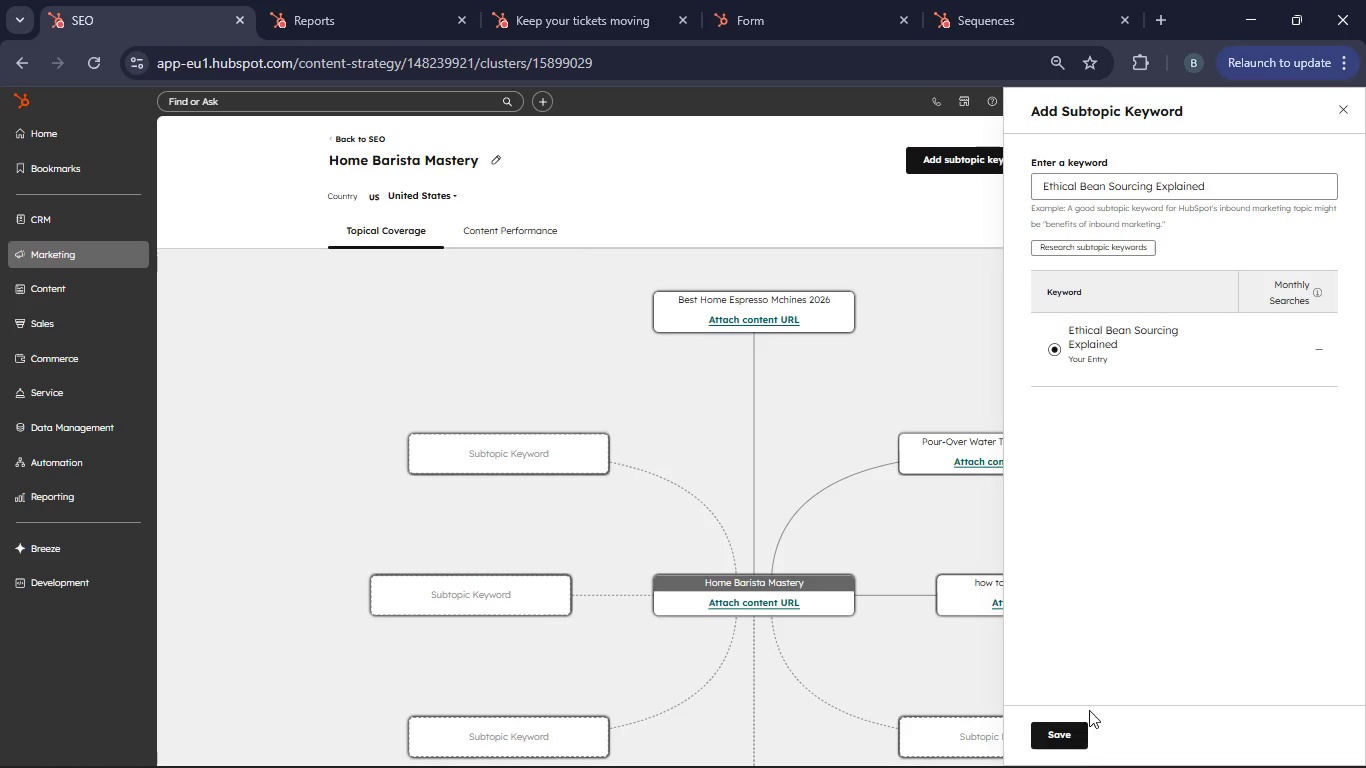 
left_click([1065, 738])
 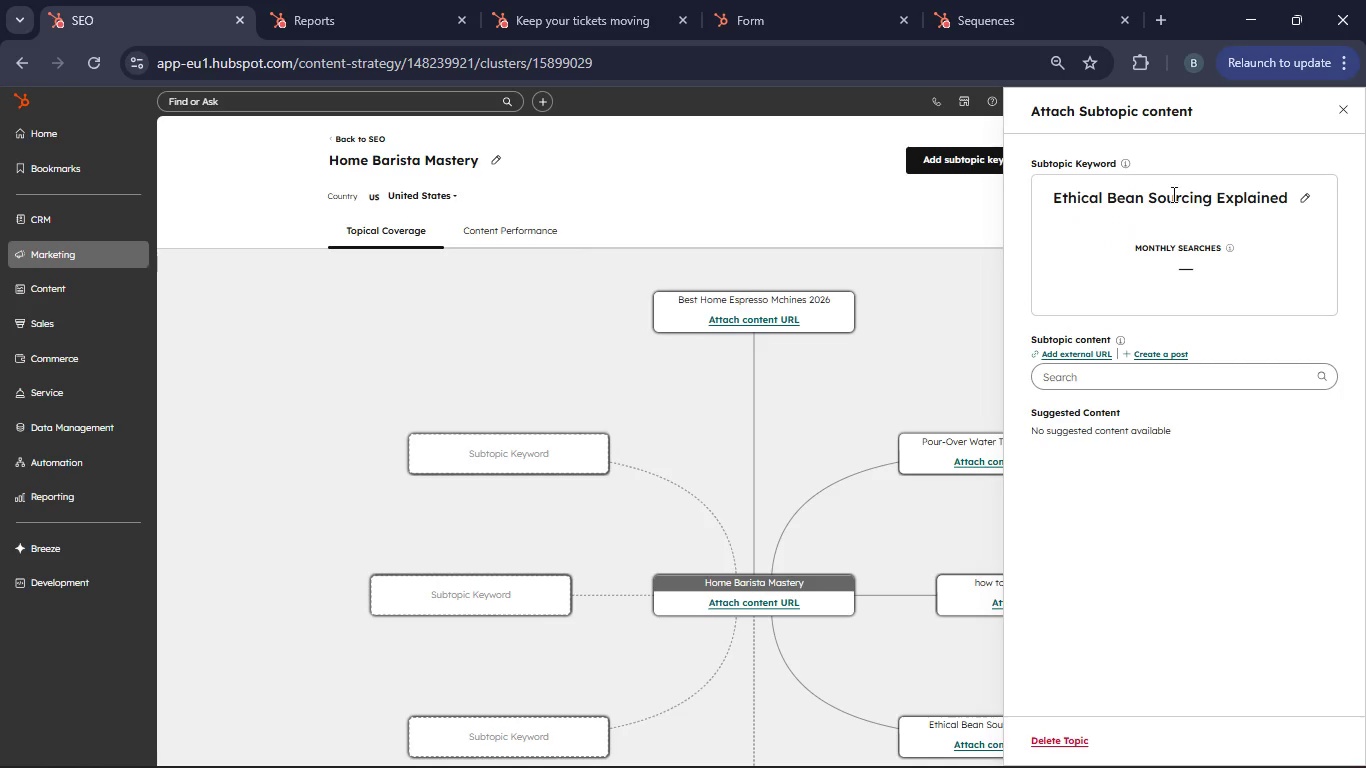 
left_click([1342, 117])
 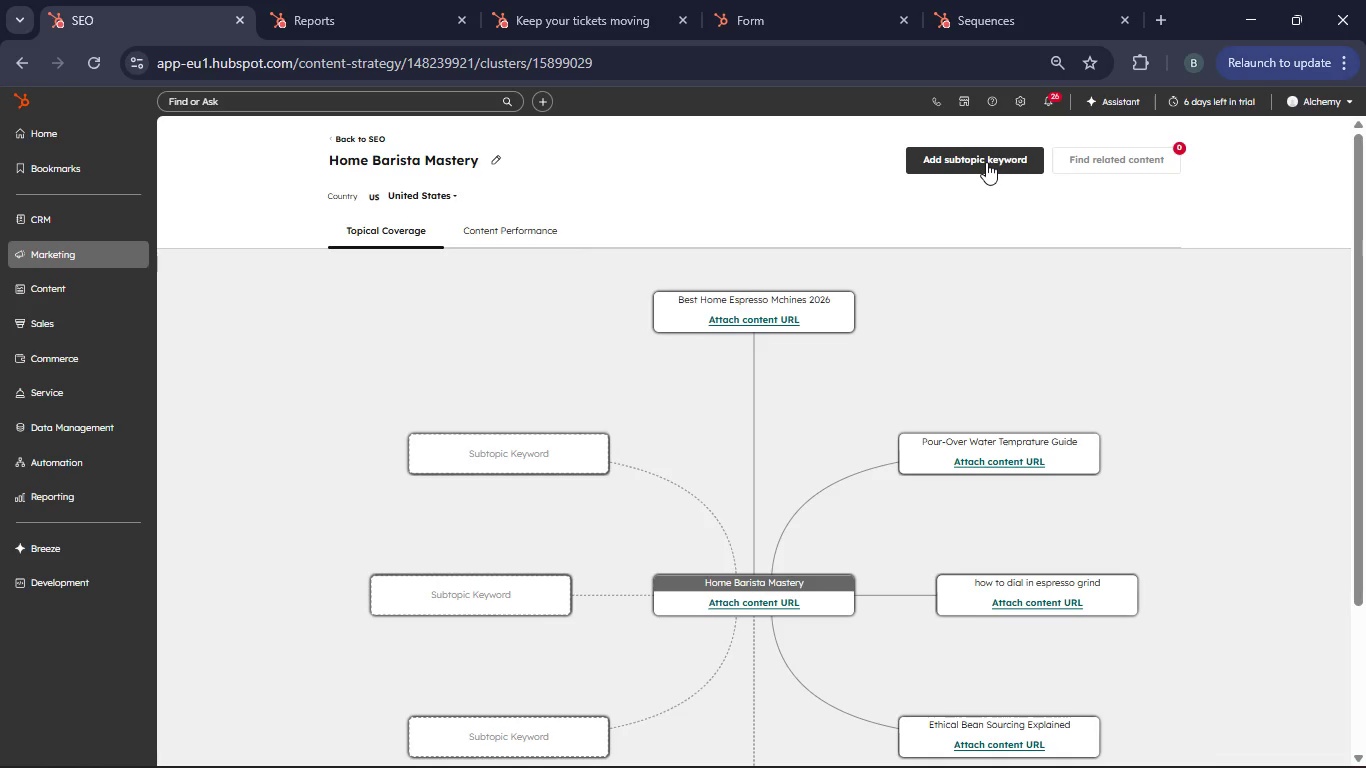 
left_click([986, 162])
 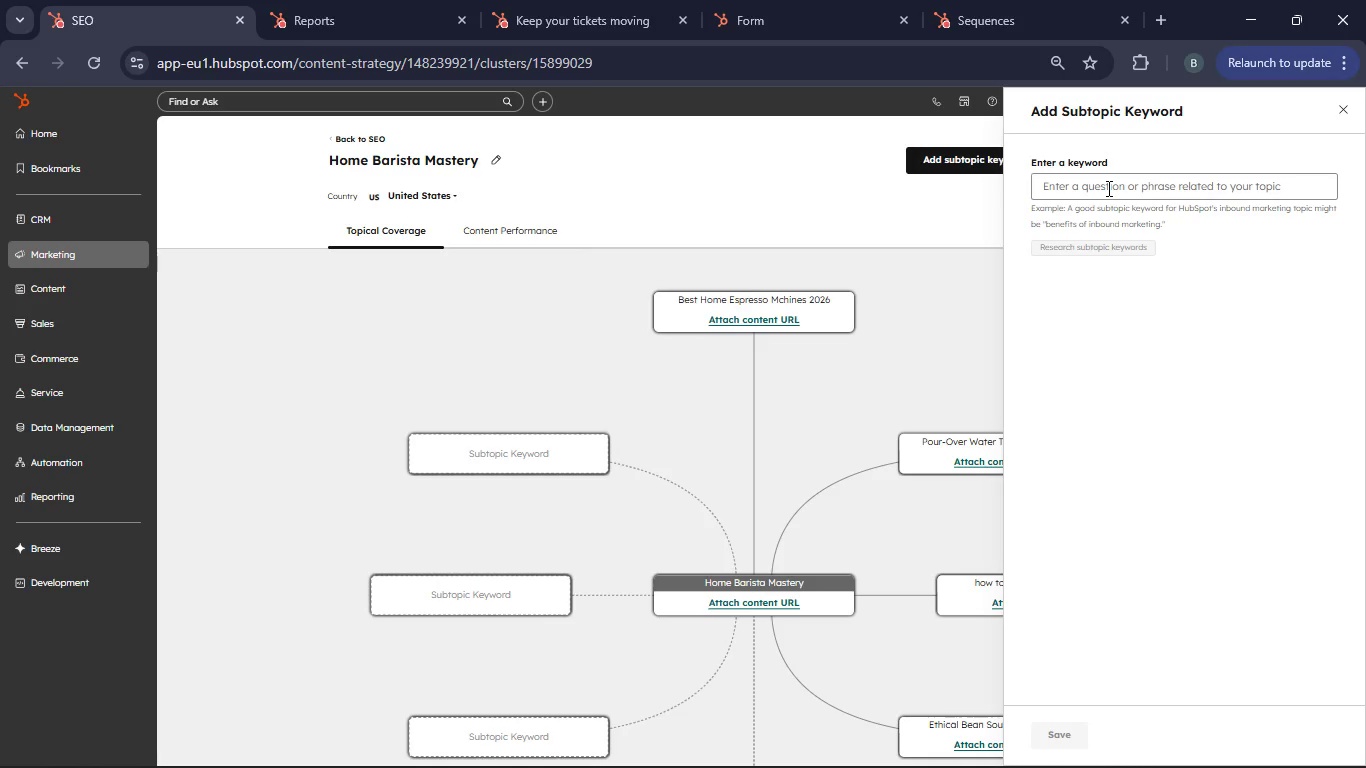 
left_click([1107, 188])
 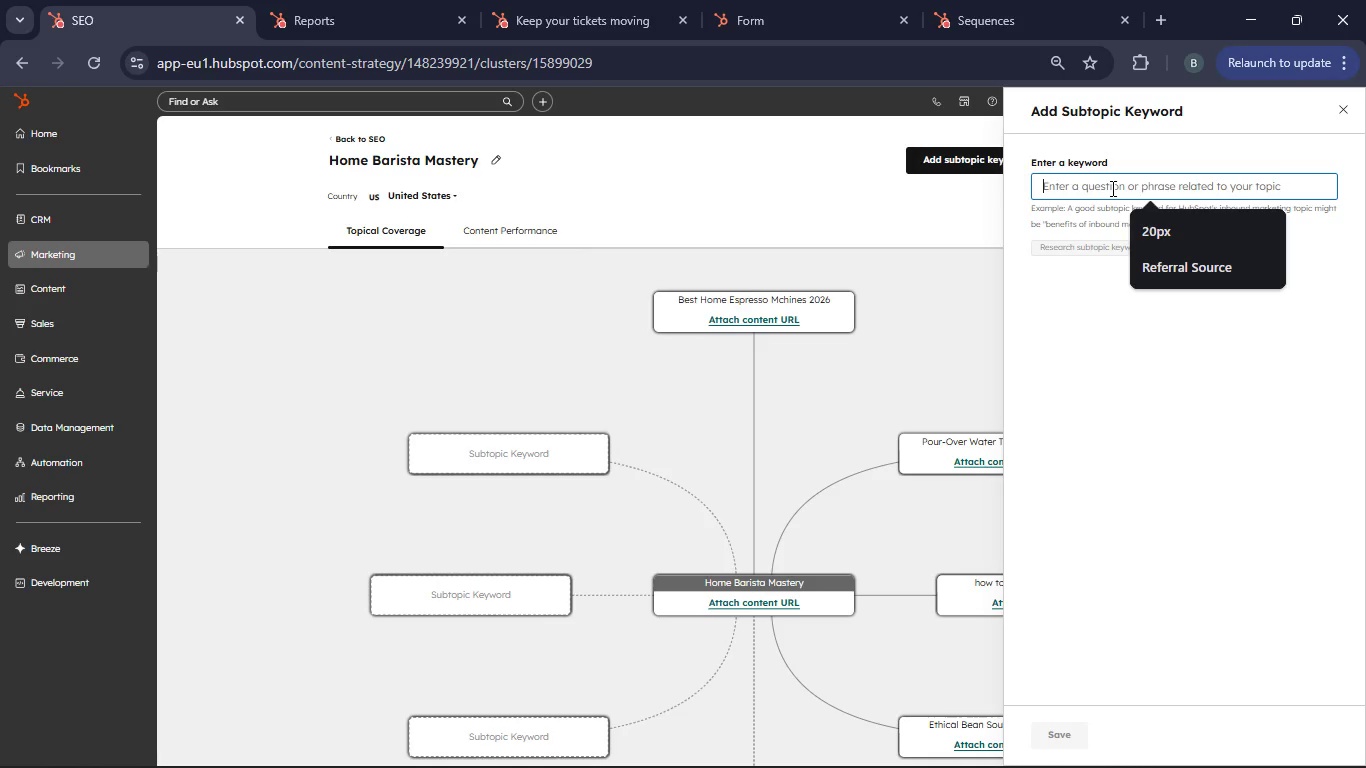 
type(Storage Tips for Fresh Roaste Coffe)
 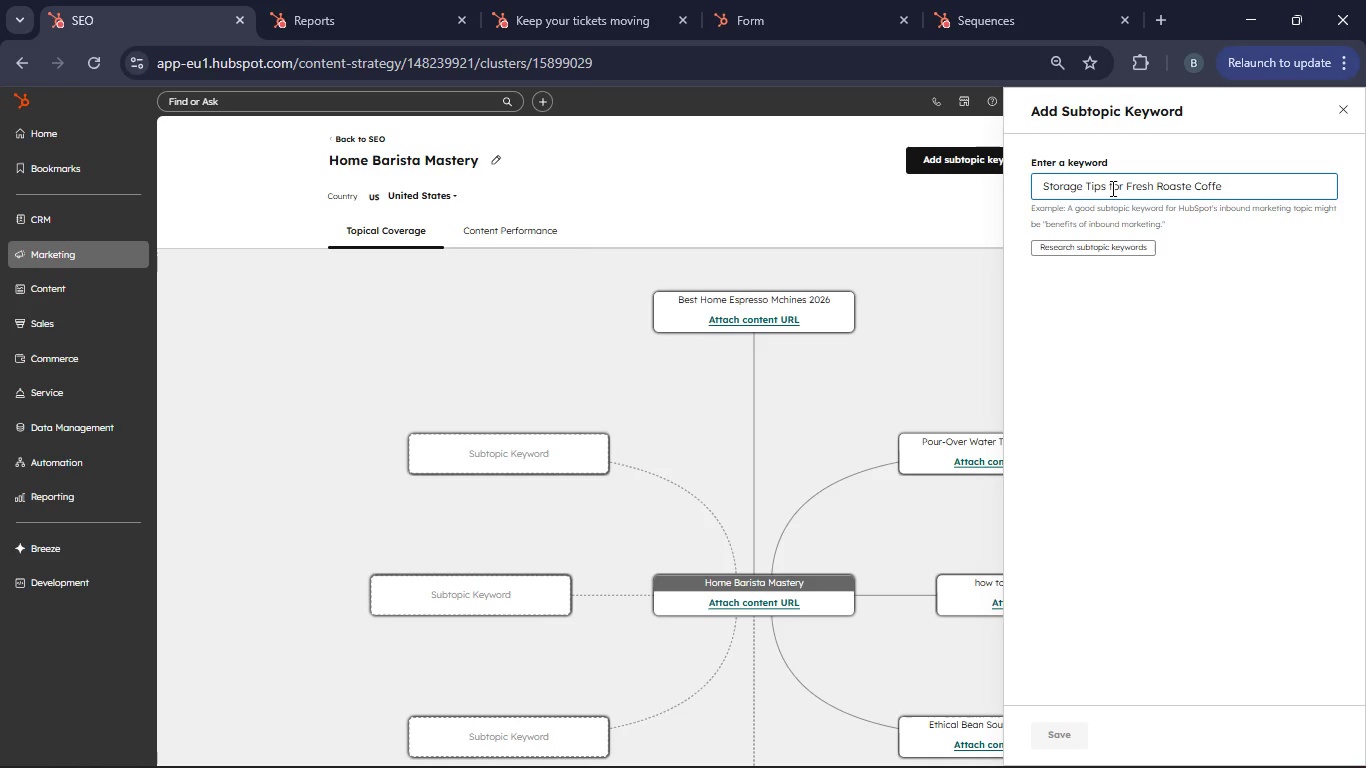 
left_click([1192, 189])
 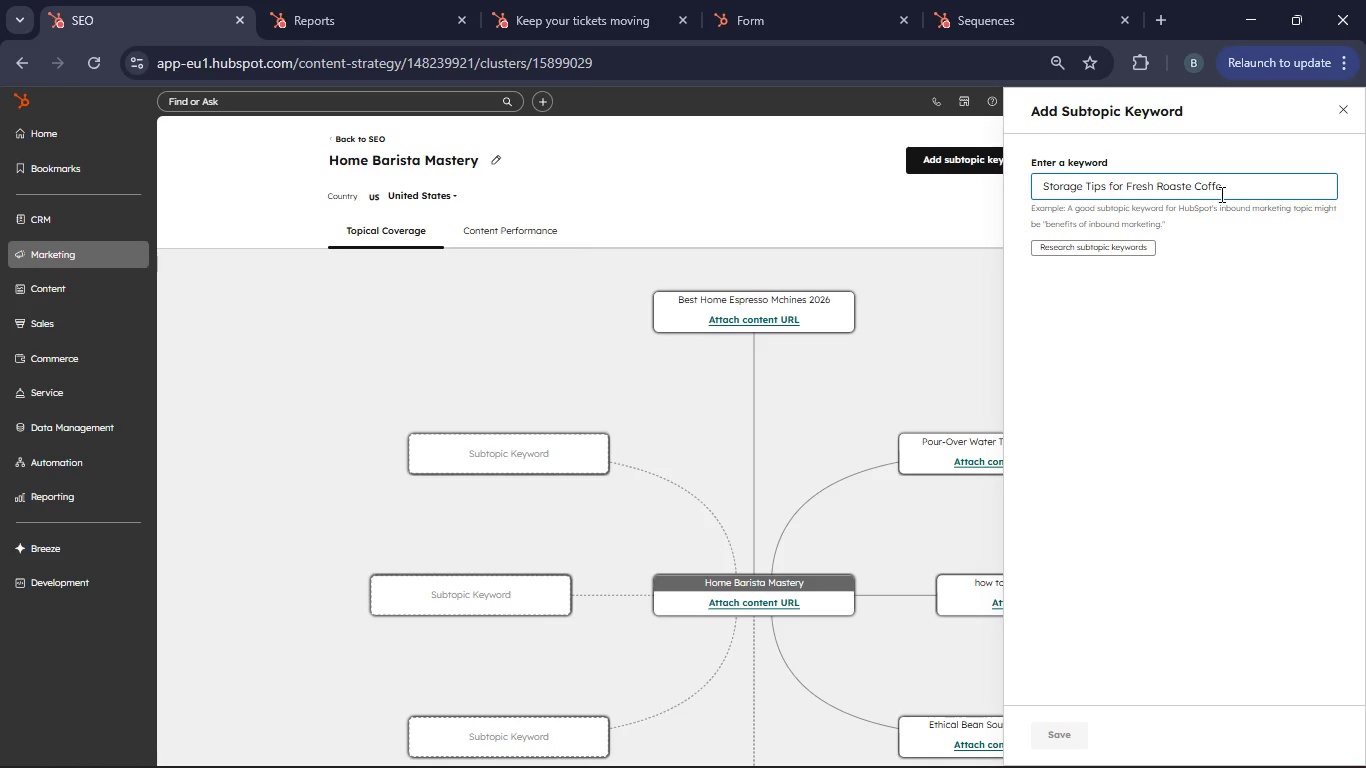 
key(D)
 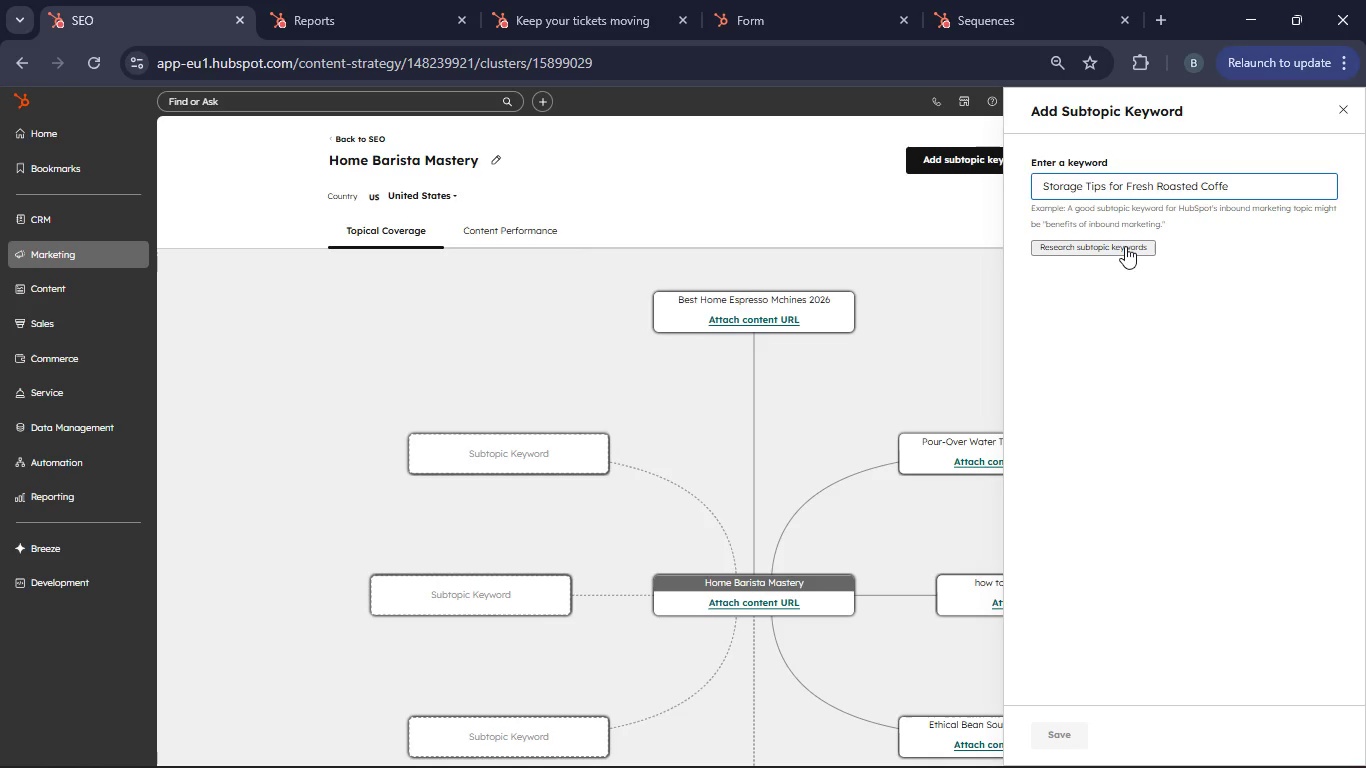 
left_click([1125, 246])
 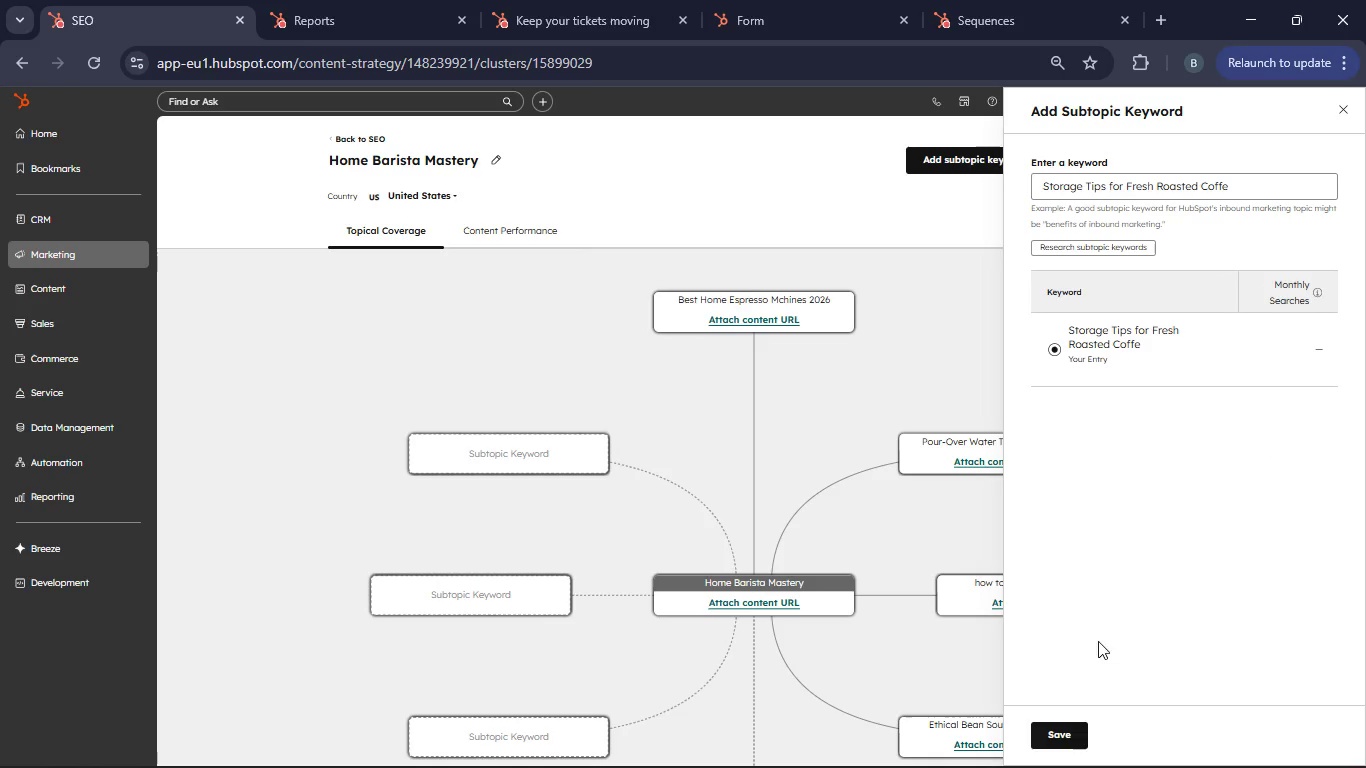 
left_click([1082, 734])
 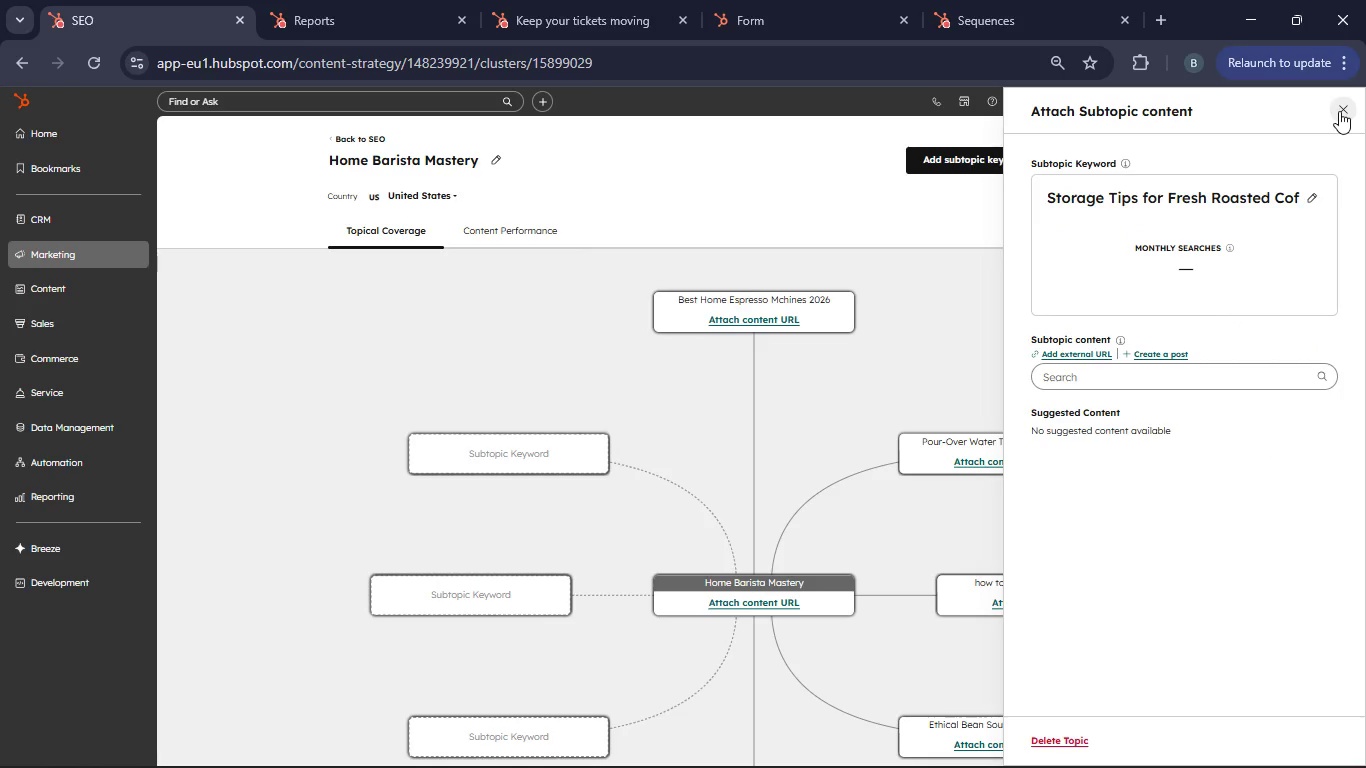 
left_click([1339, 111])
 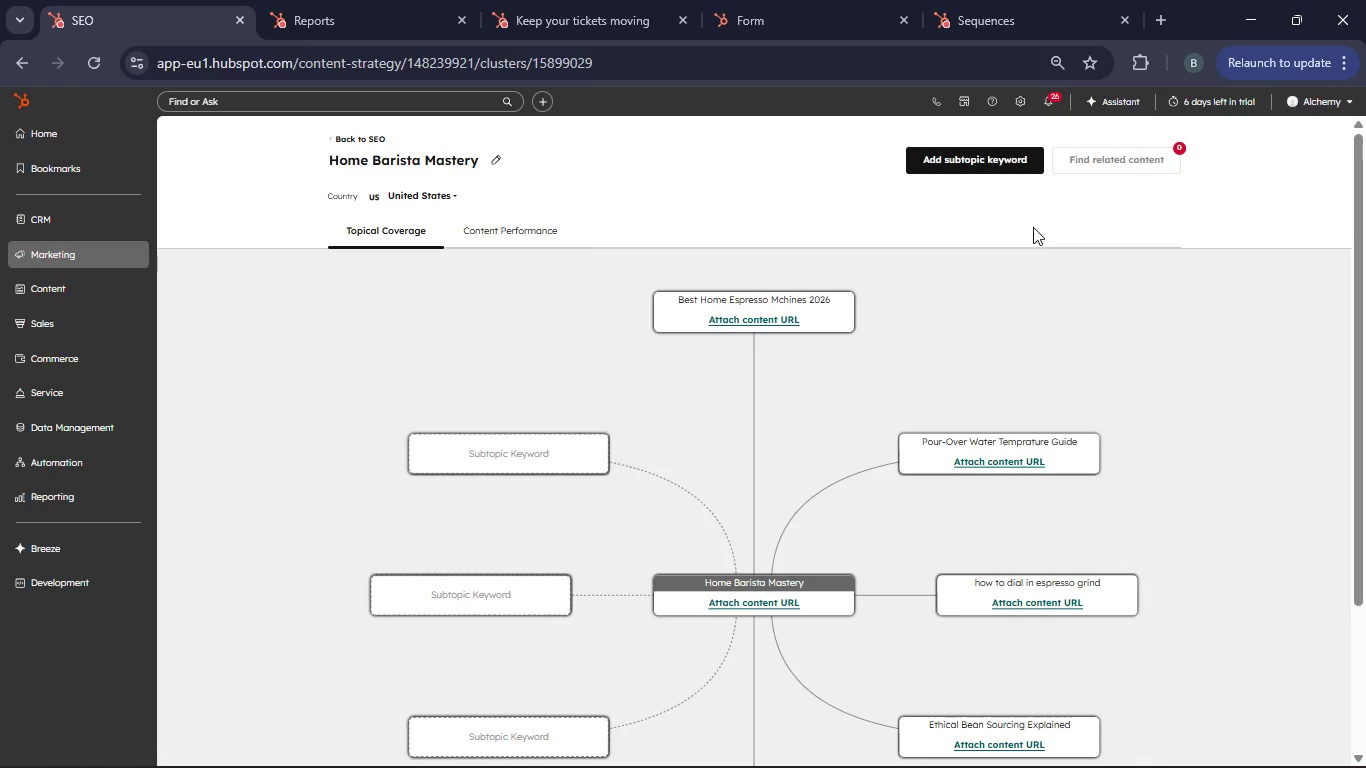 
scroll: coordinate [1013, 258], scroll_direction: down, amount: 3.0
 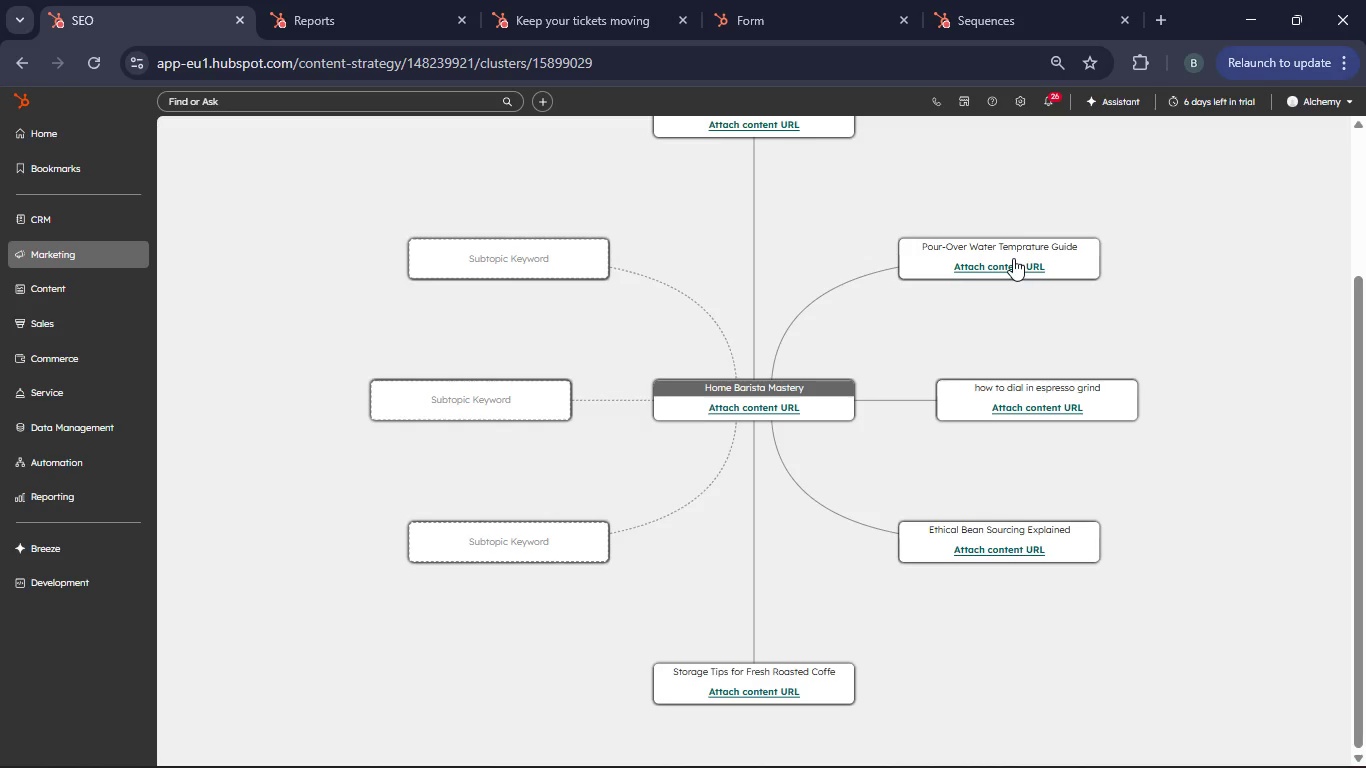 
scroll: coordinate [1005, 253], scroll_direction: up, amount: 2.0
 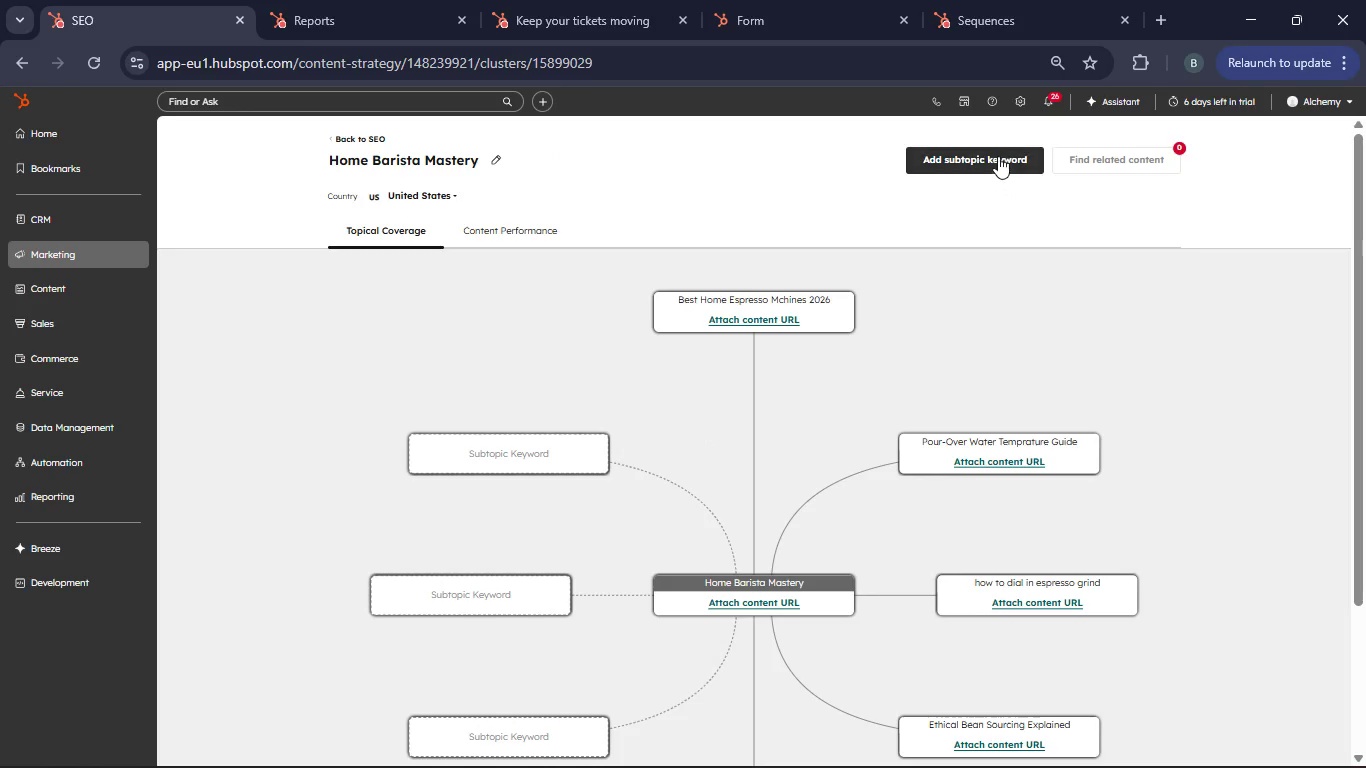 
left_click([998, 156])
 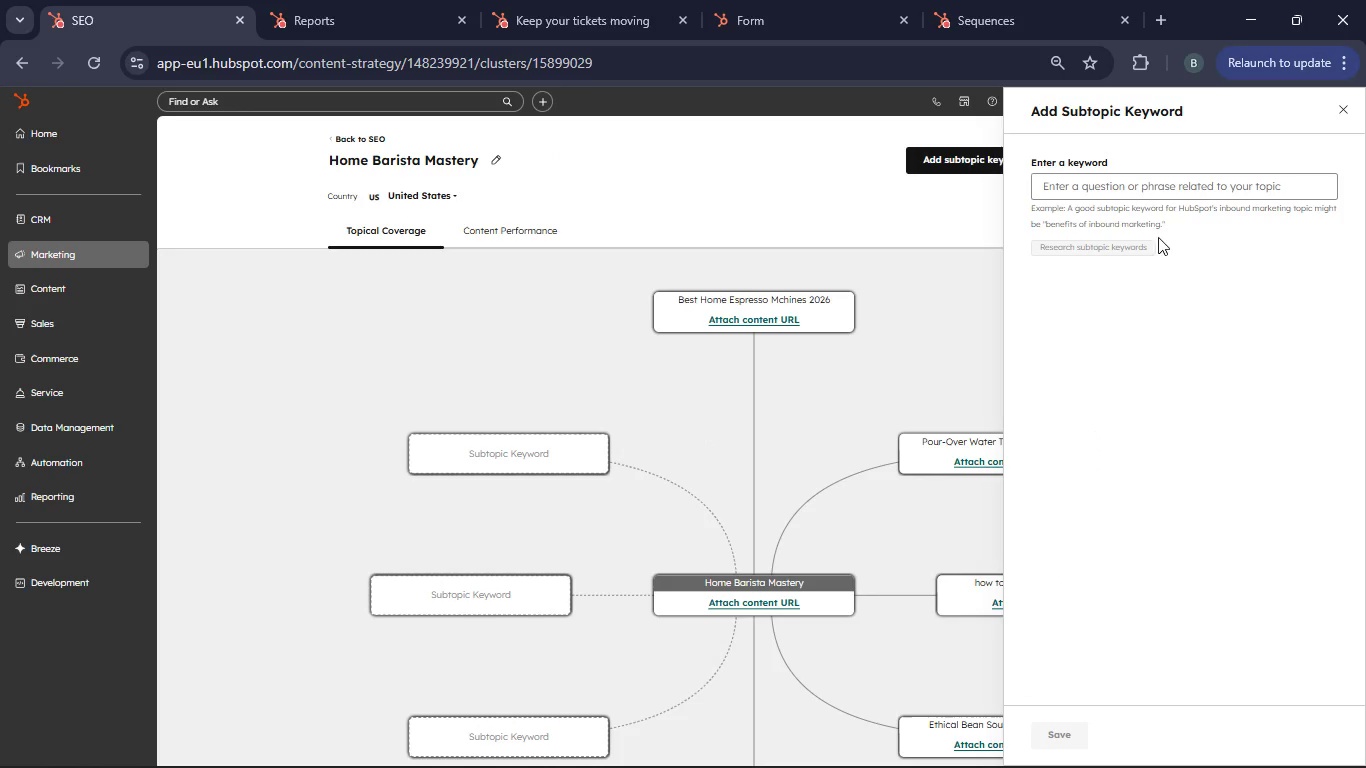 
left_click([1139, 190])
 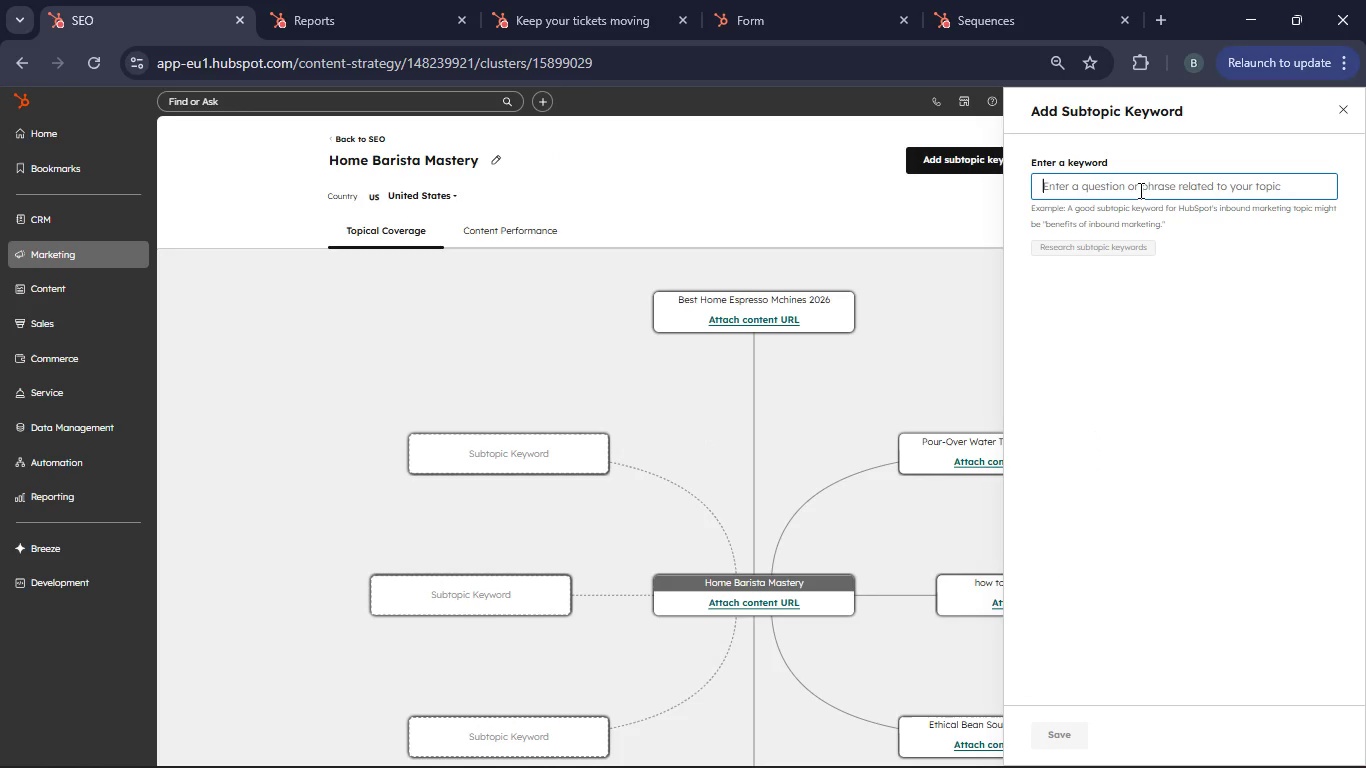 
type(Burr Vs Blade Grindes)
 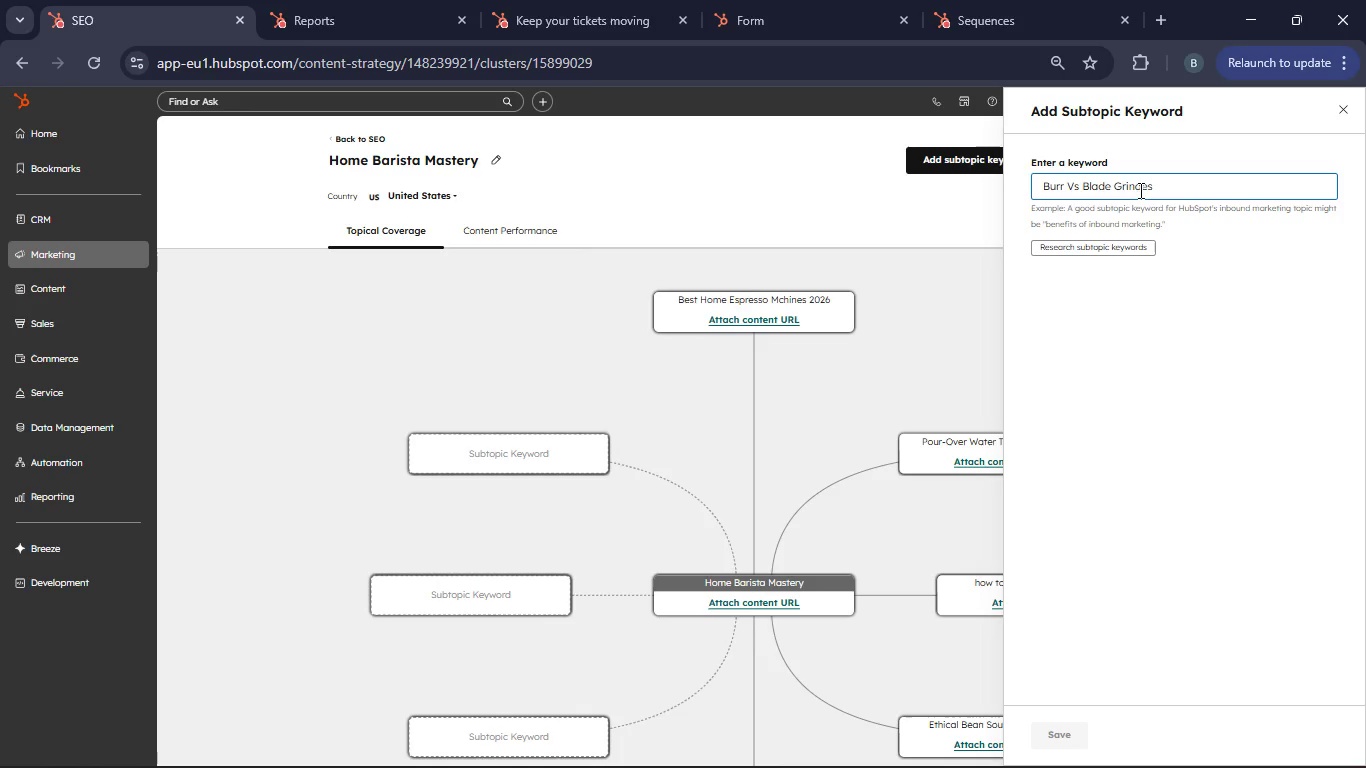 
left_click([1107, 259])
 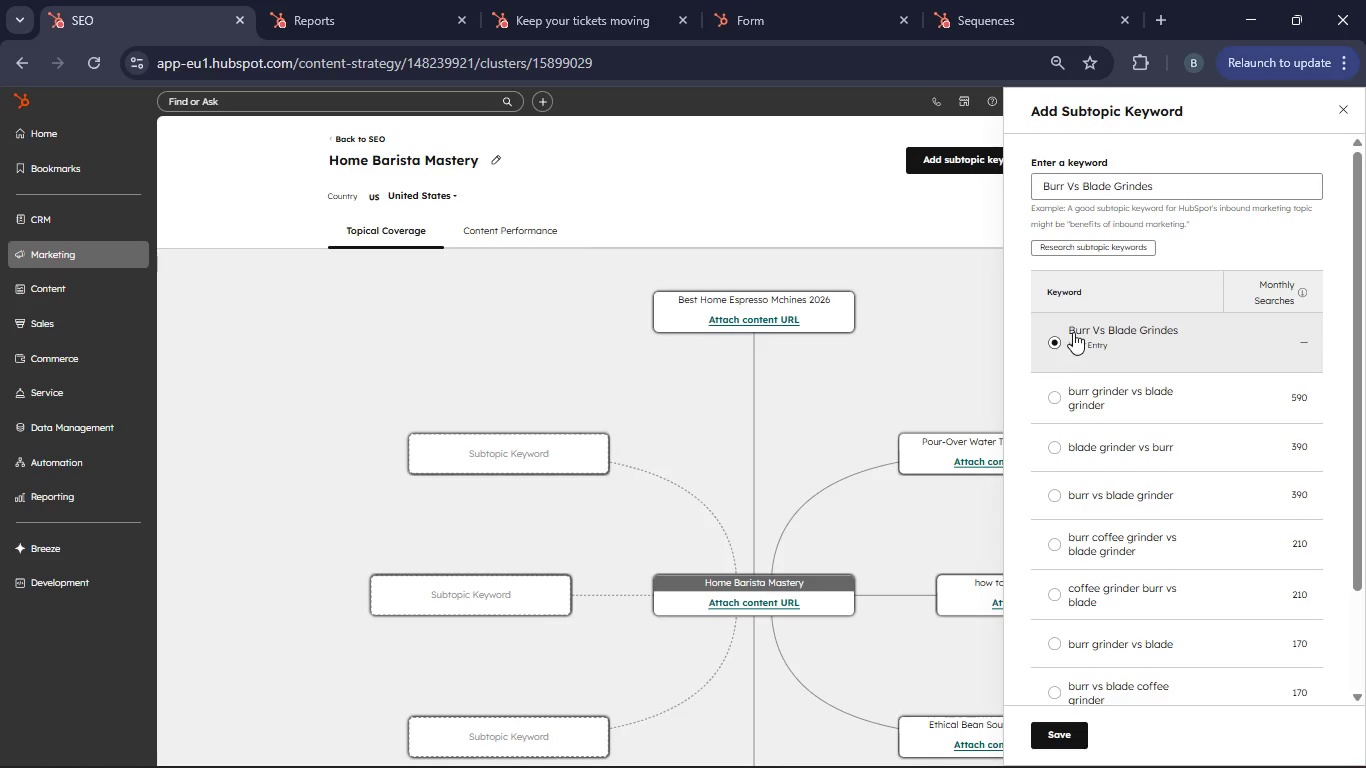 
left_click([1058, 395])
 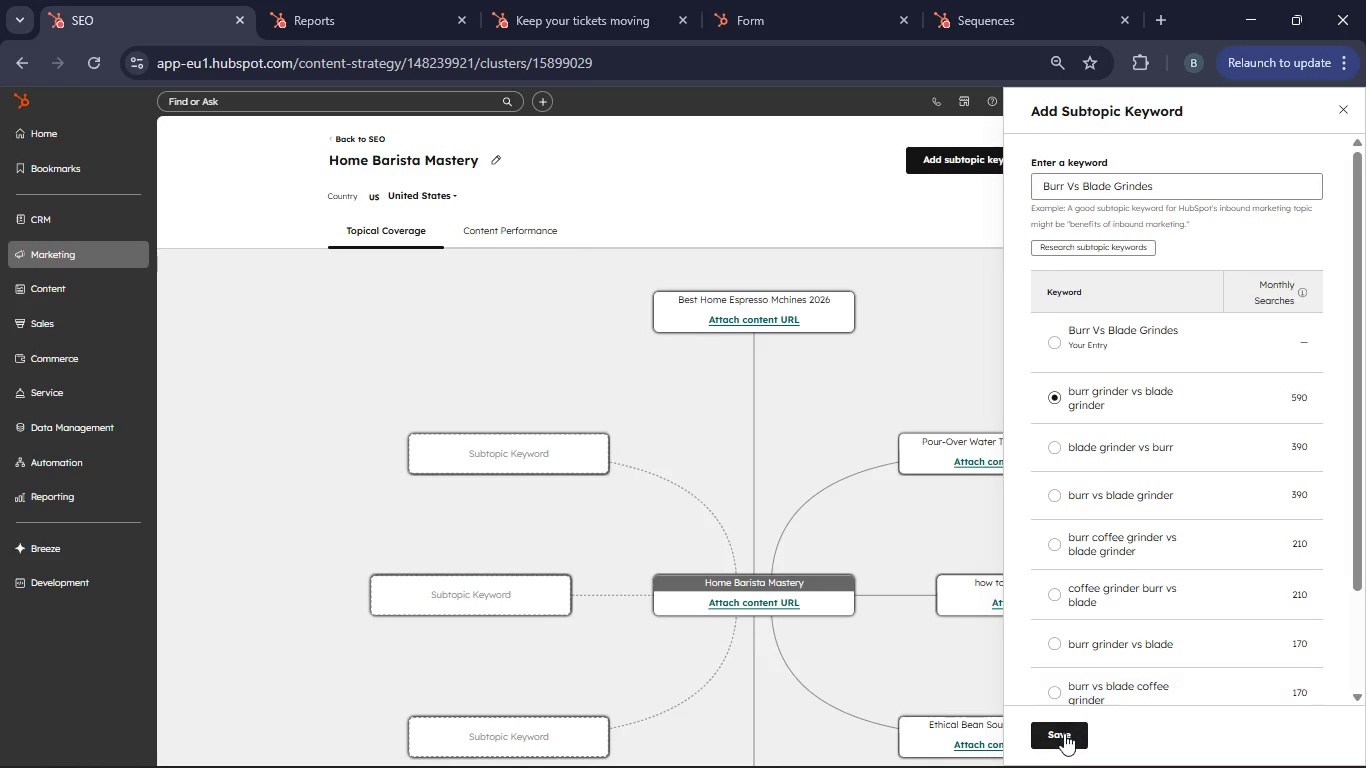 
left_click([1064, 733])
 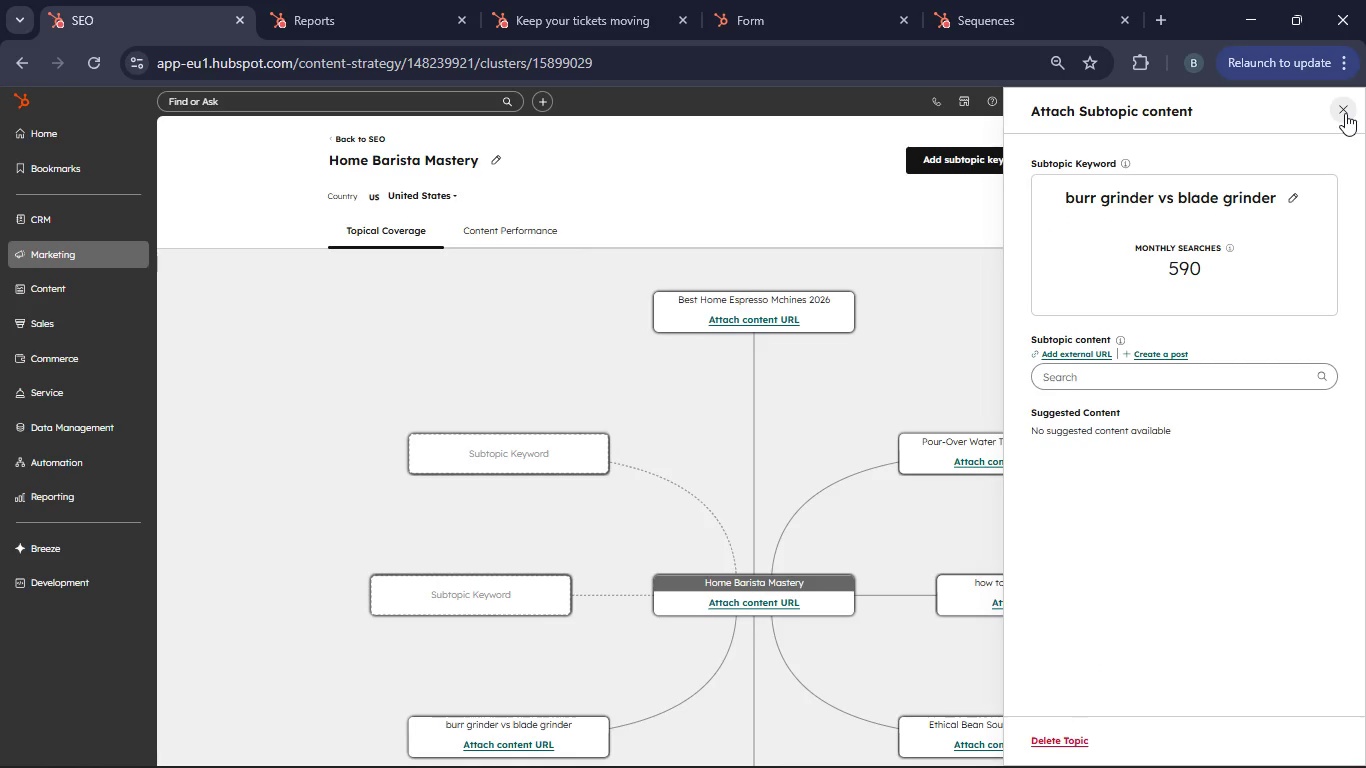 
left_click([1345, 113])
 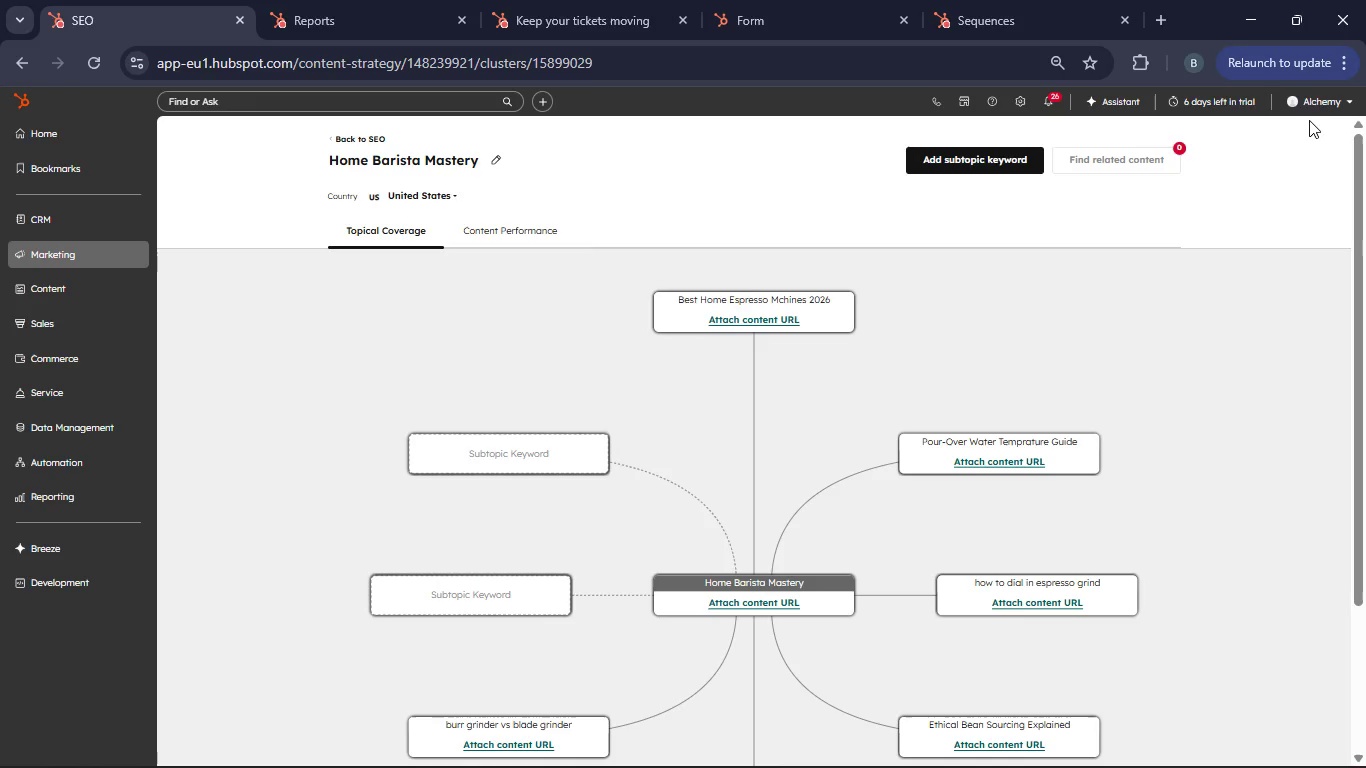 
wait(6.77)
 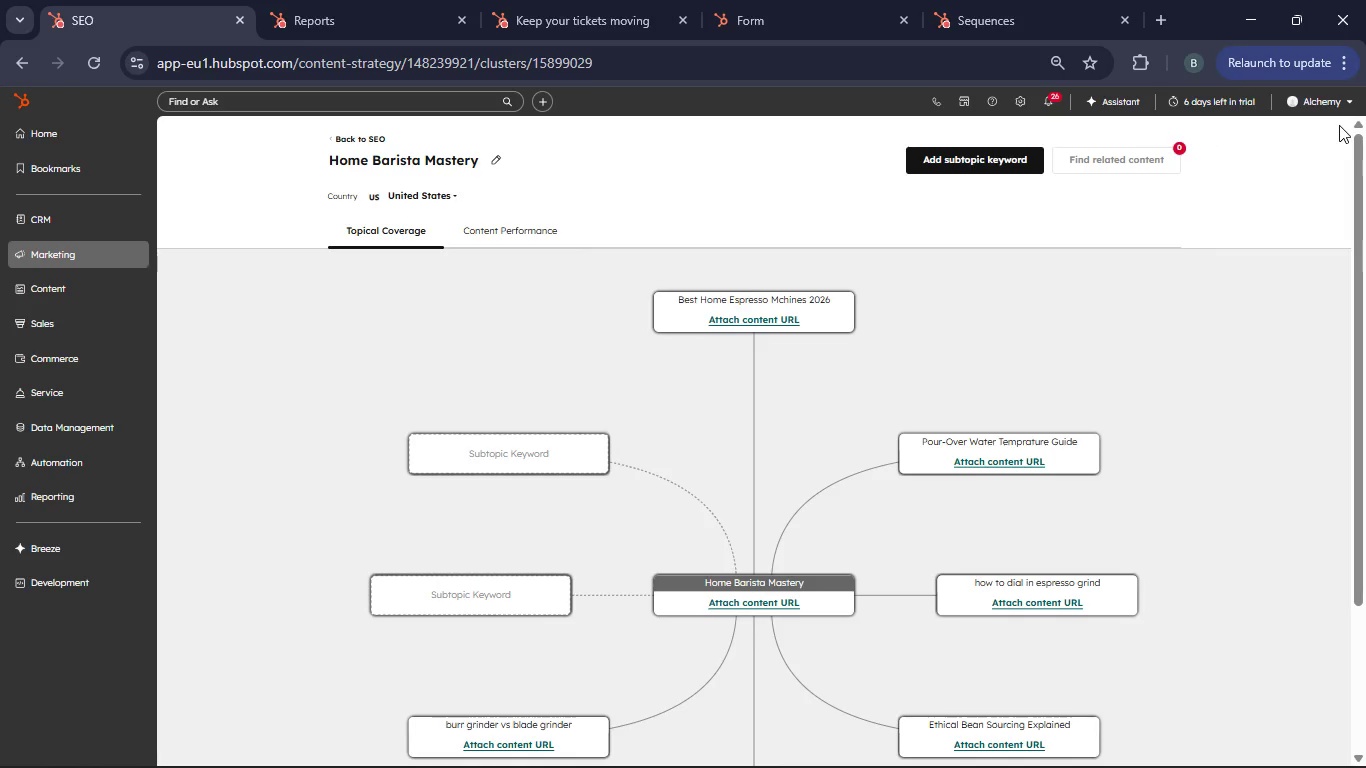 
scroll: coordinate [984, 350], scroll_direction: down, amount: 2.0
 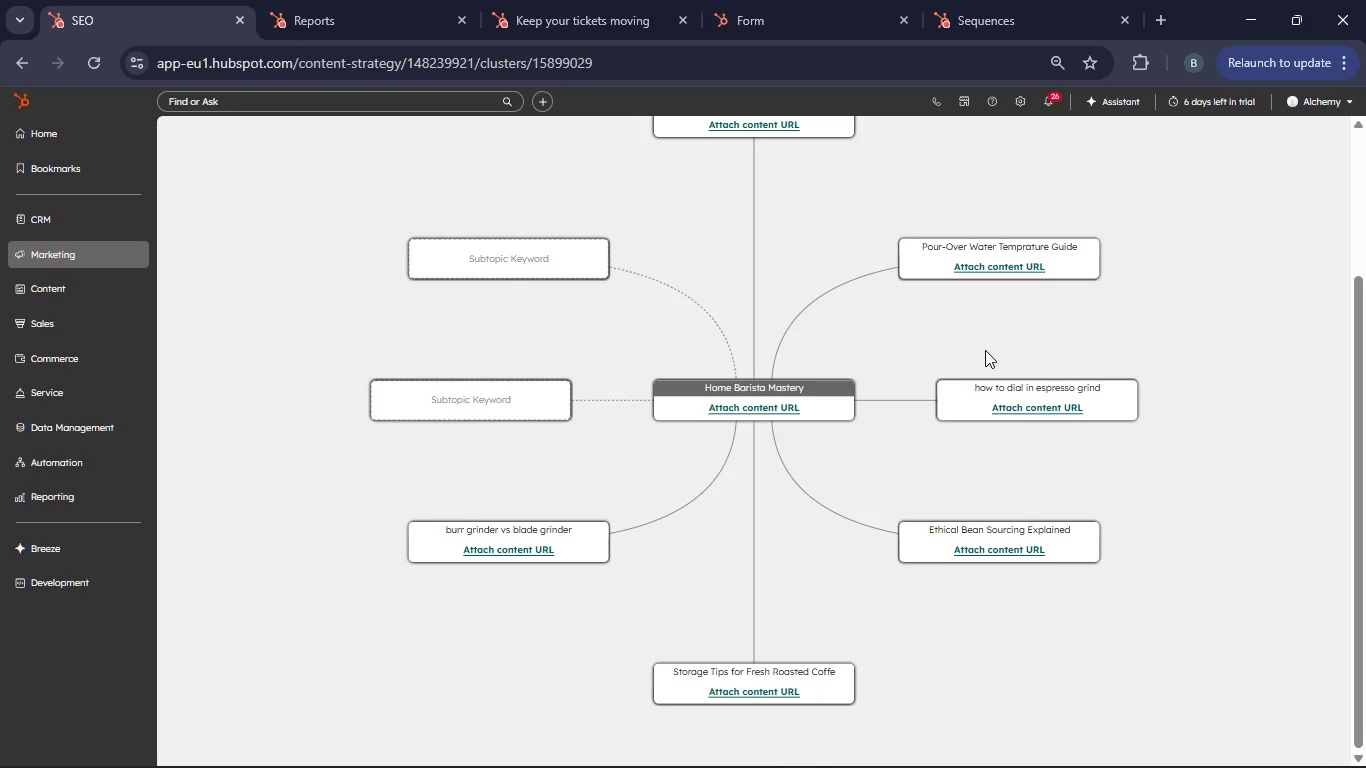 
wait(8.04)
 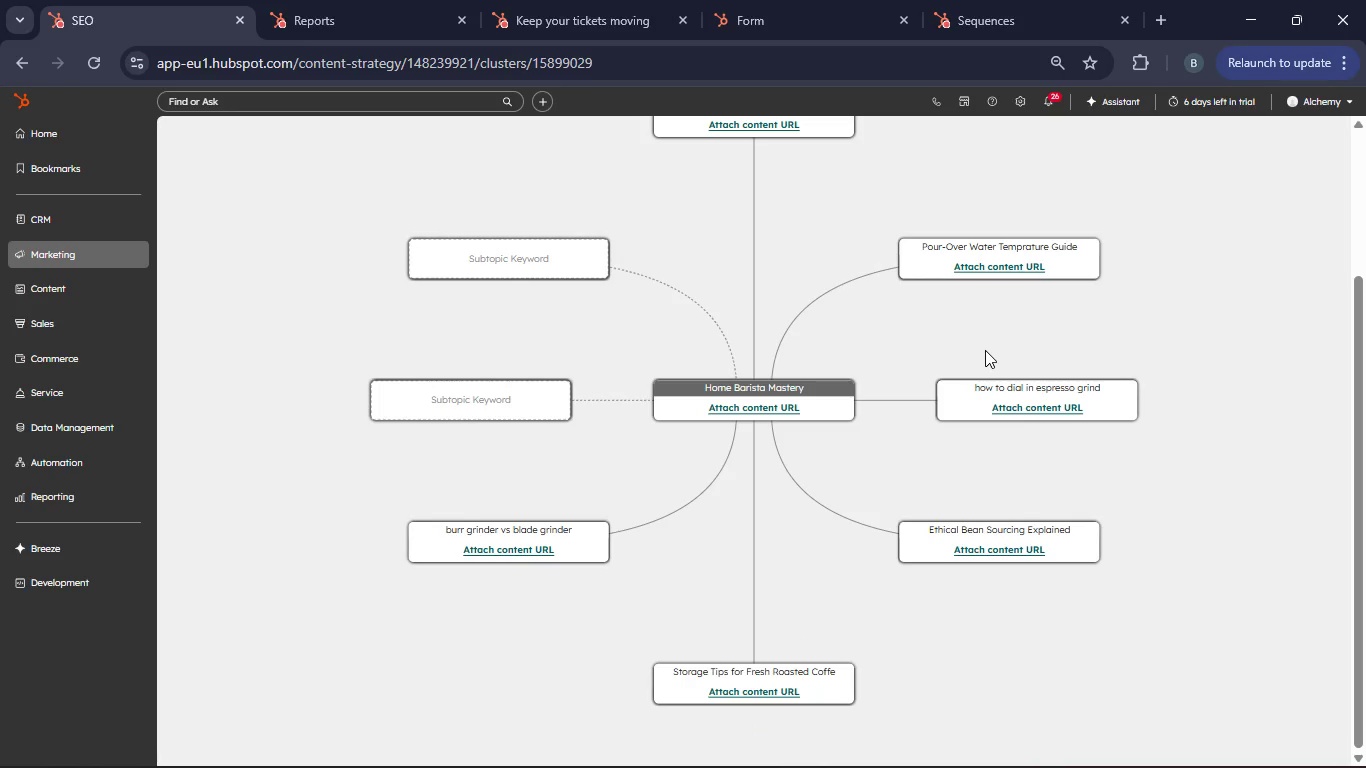 
scroll: coordinate [980, 406], scroll_direction: up, amount: 6.0
 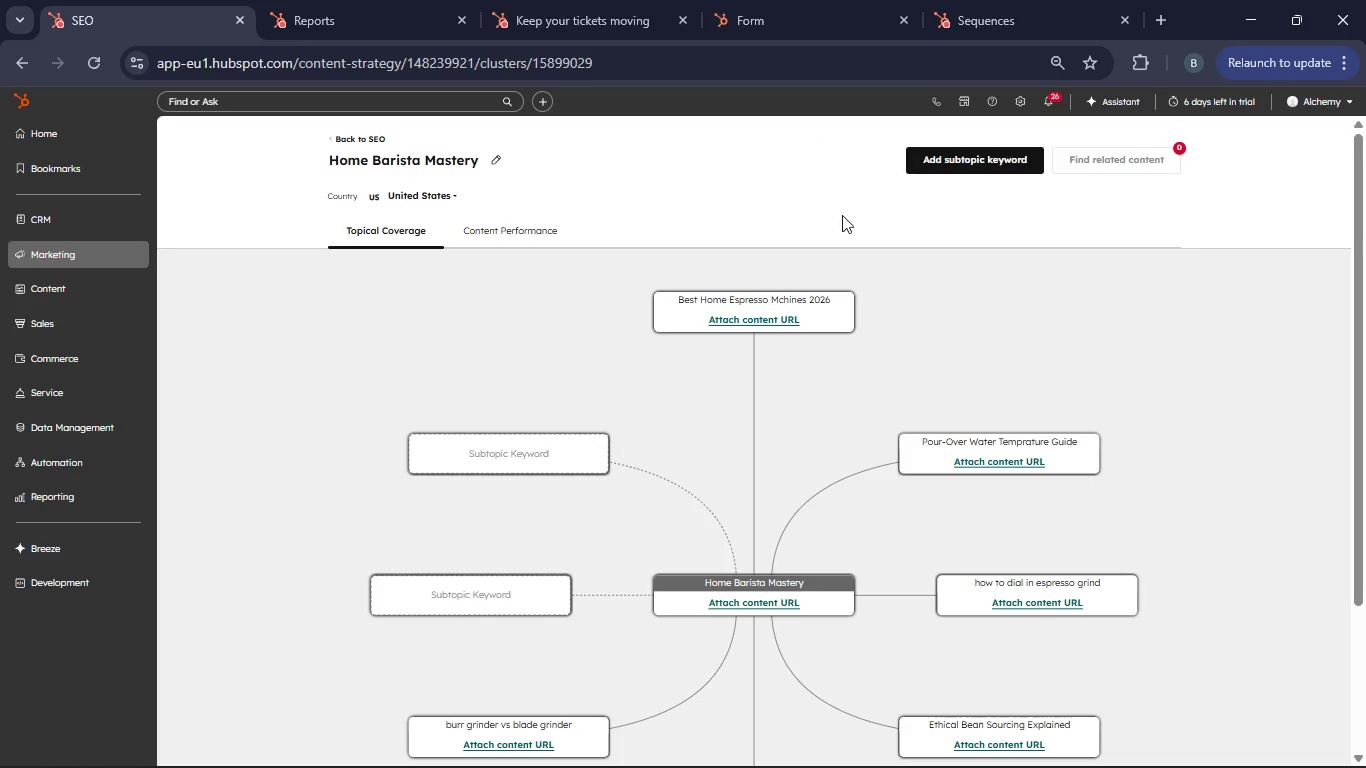 
left_click([432, 193])
 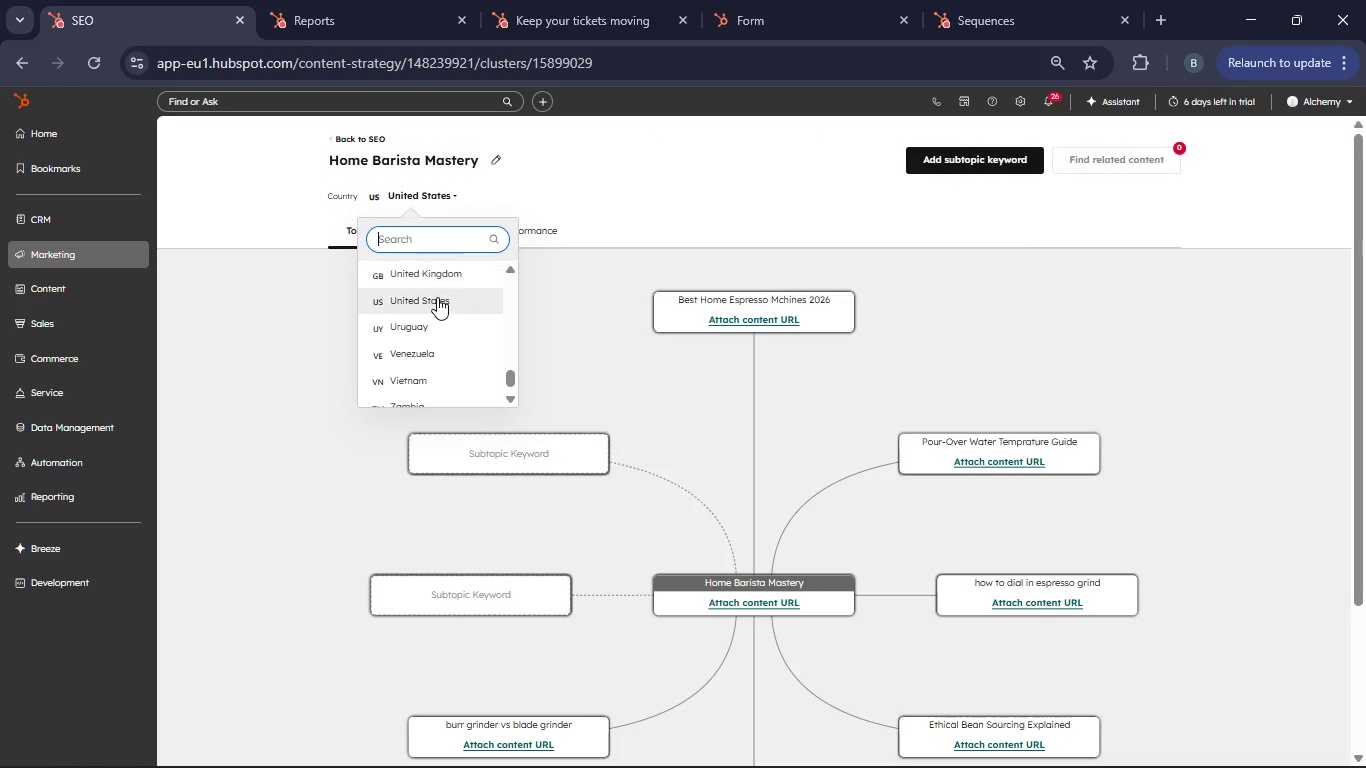 
left_click([437, 297])
 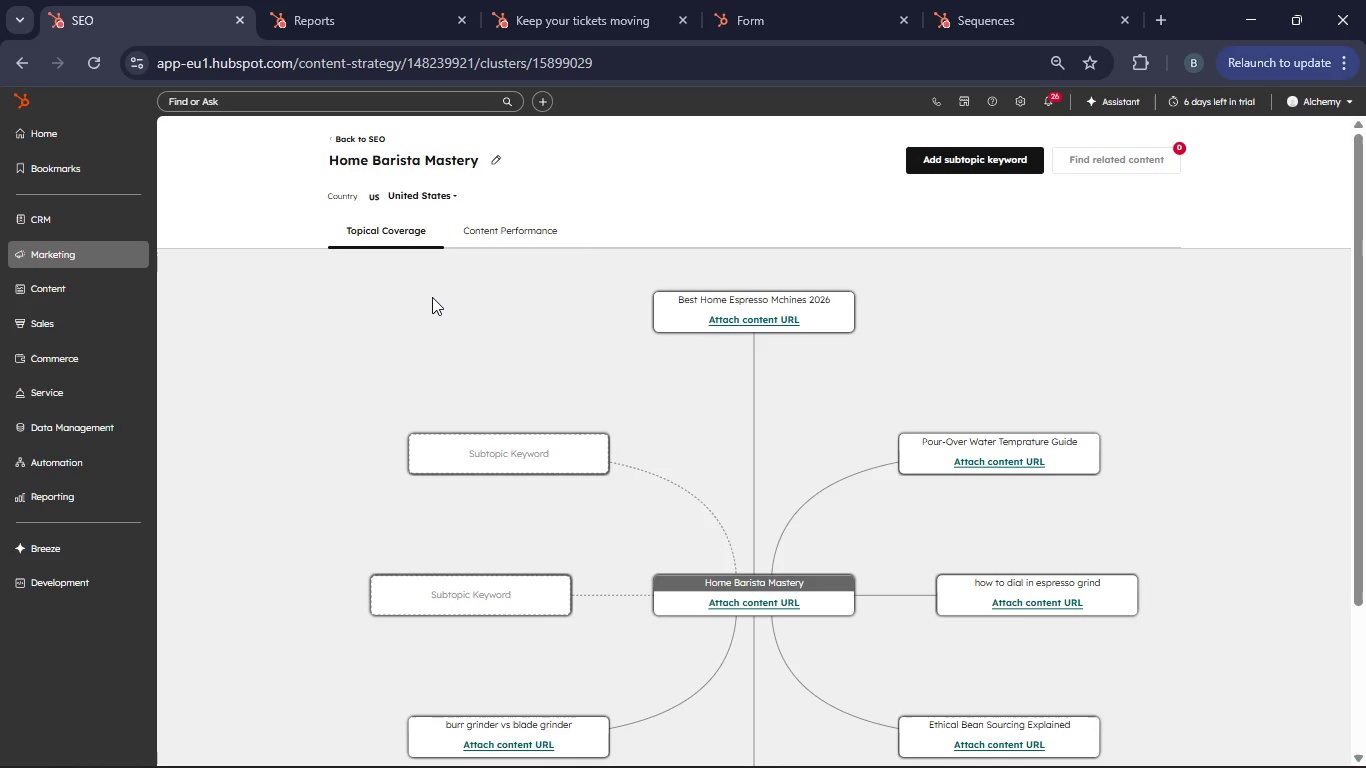 
scroll: coordinate [568, 336], scroll_direction: down, amount: 4.0
 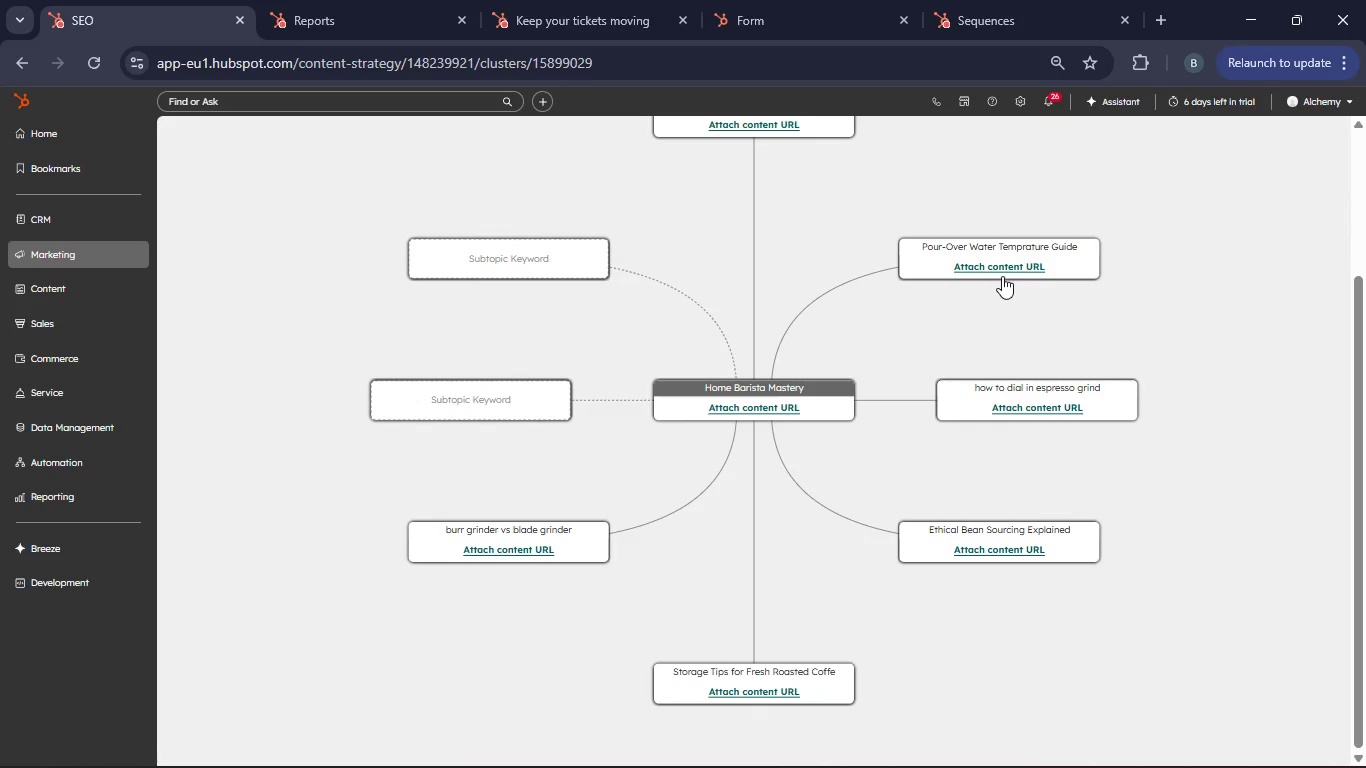 
scroll: coordinate [717, 253], scroll_direction: up, amount: 2.0
 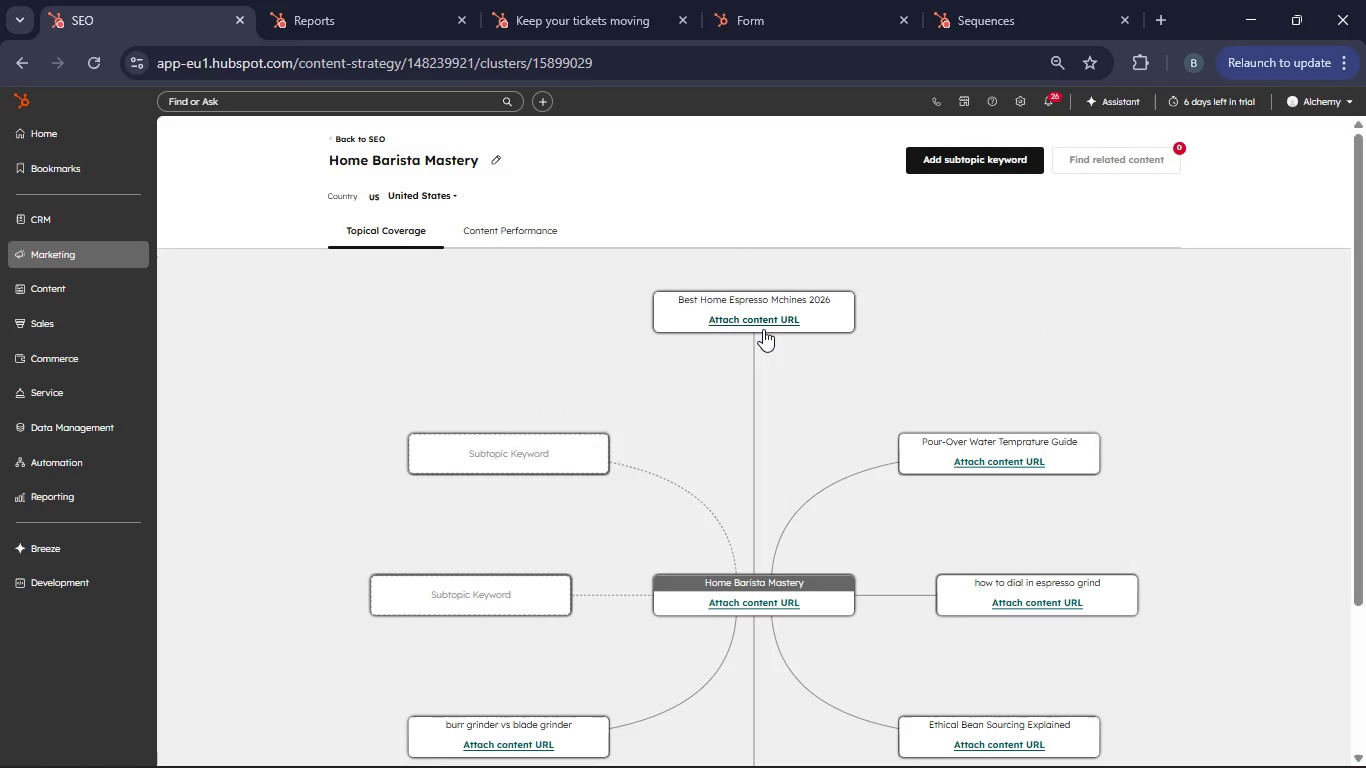 
scroll: coordinate [763, 345], scroll_direction: down, amount: 2.0
 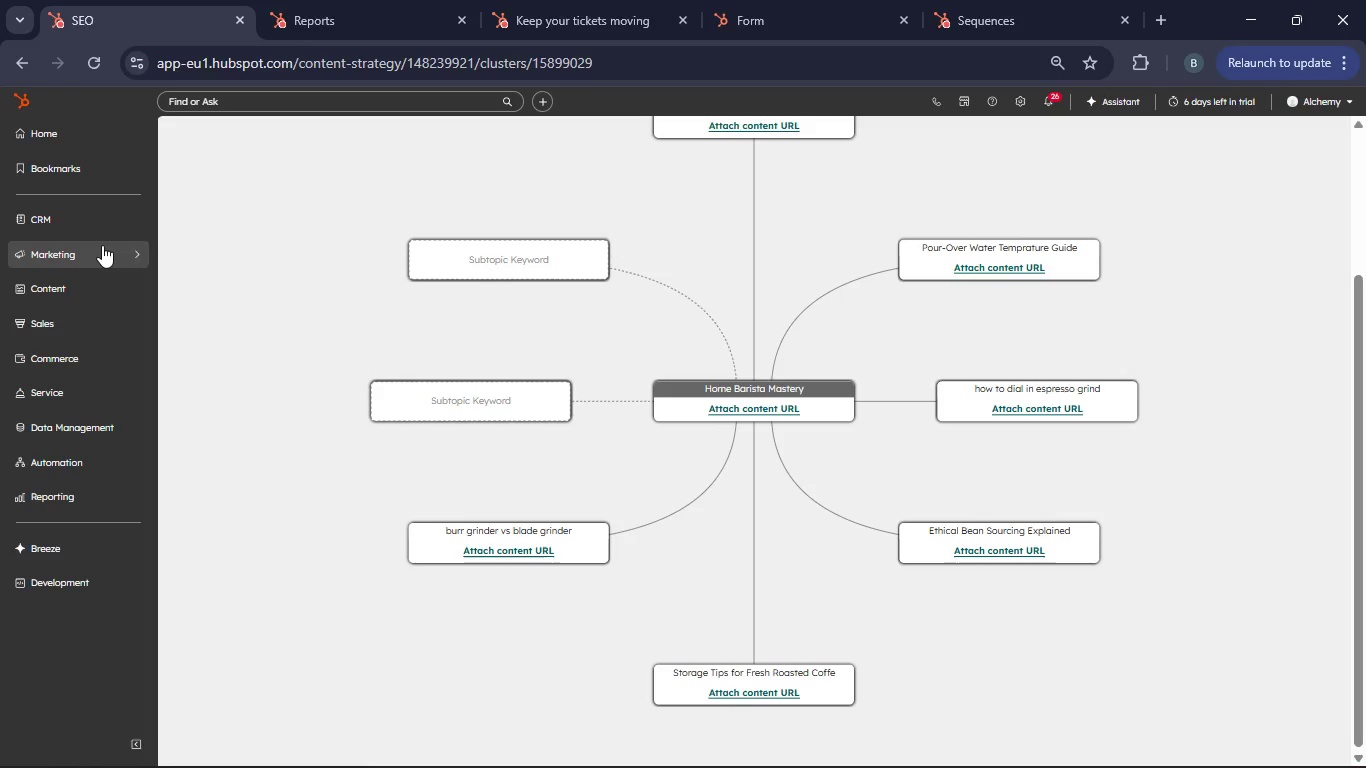 
wait(6.32)
 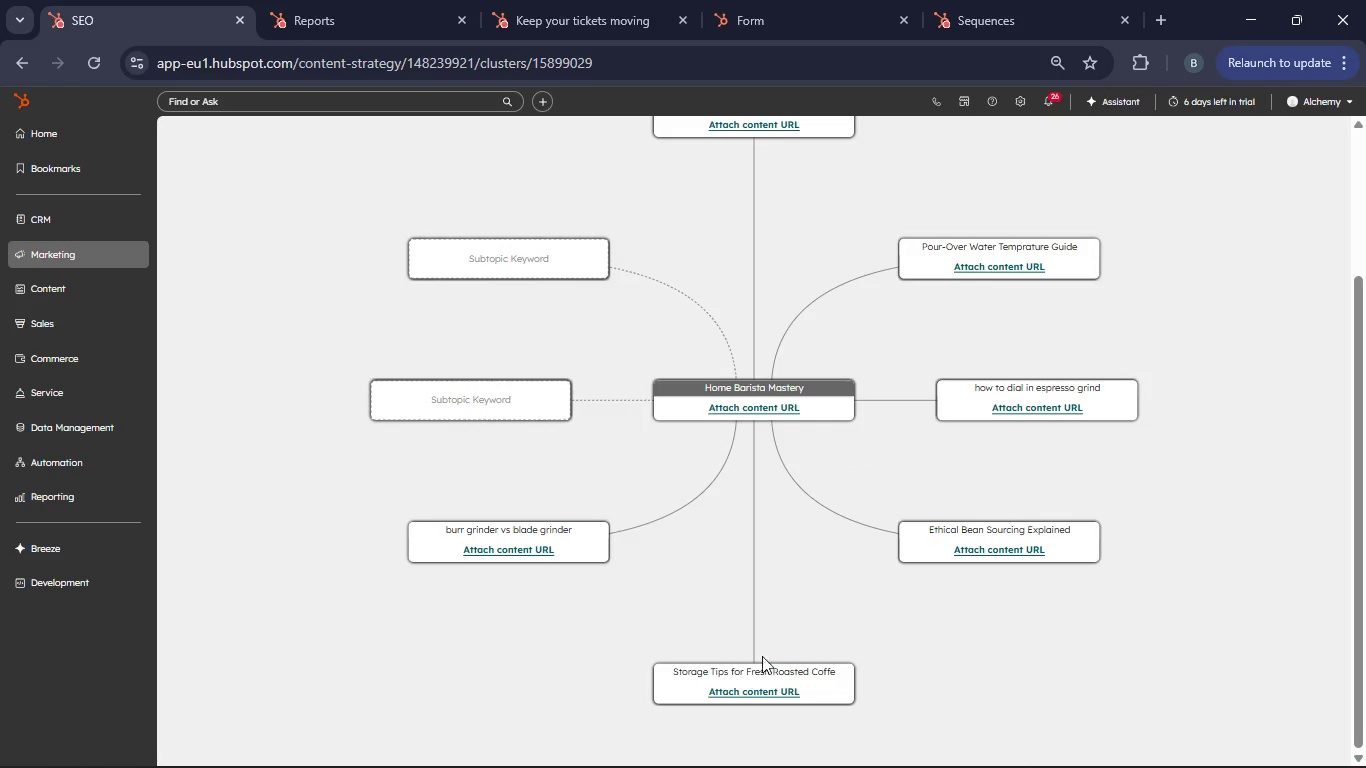 
left_click([101, 245])
 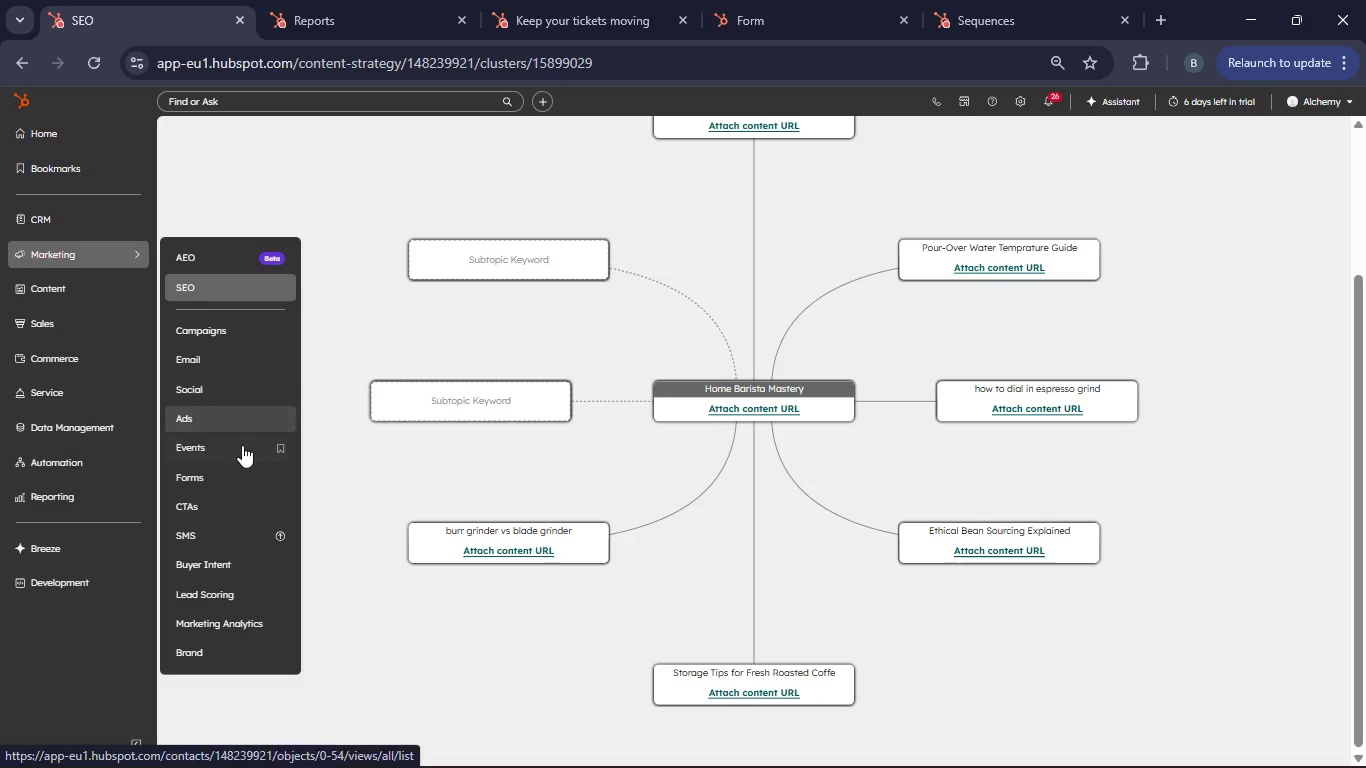 
left_click([235, 473])
 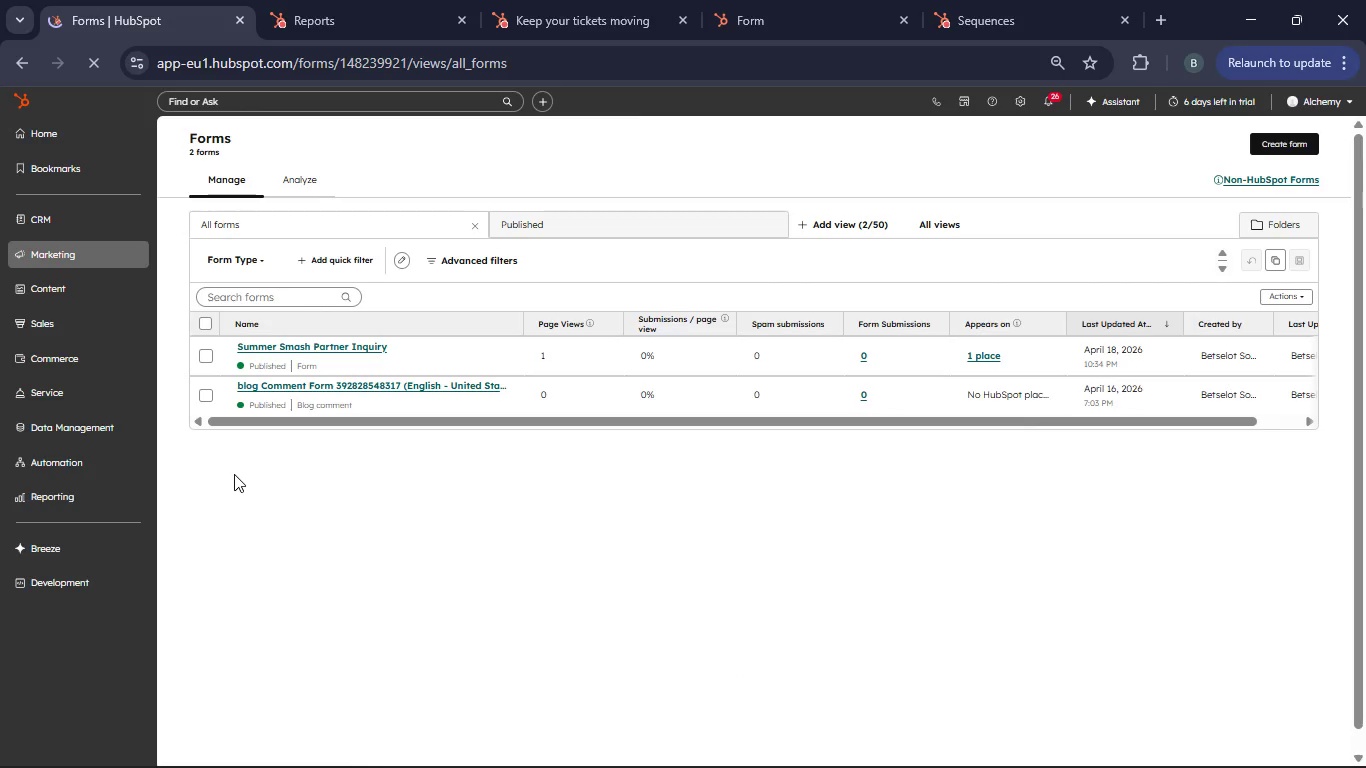 
wait(15.0)
 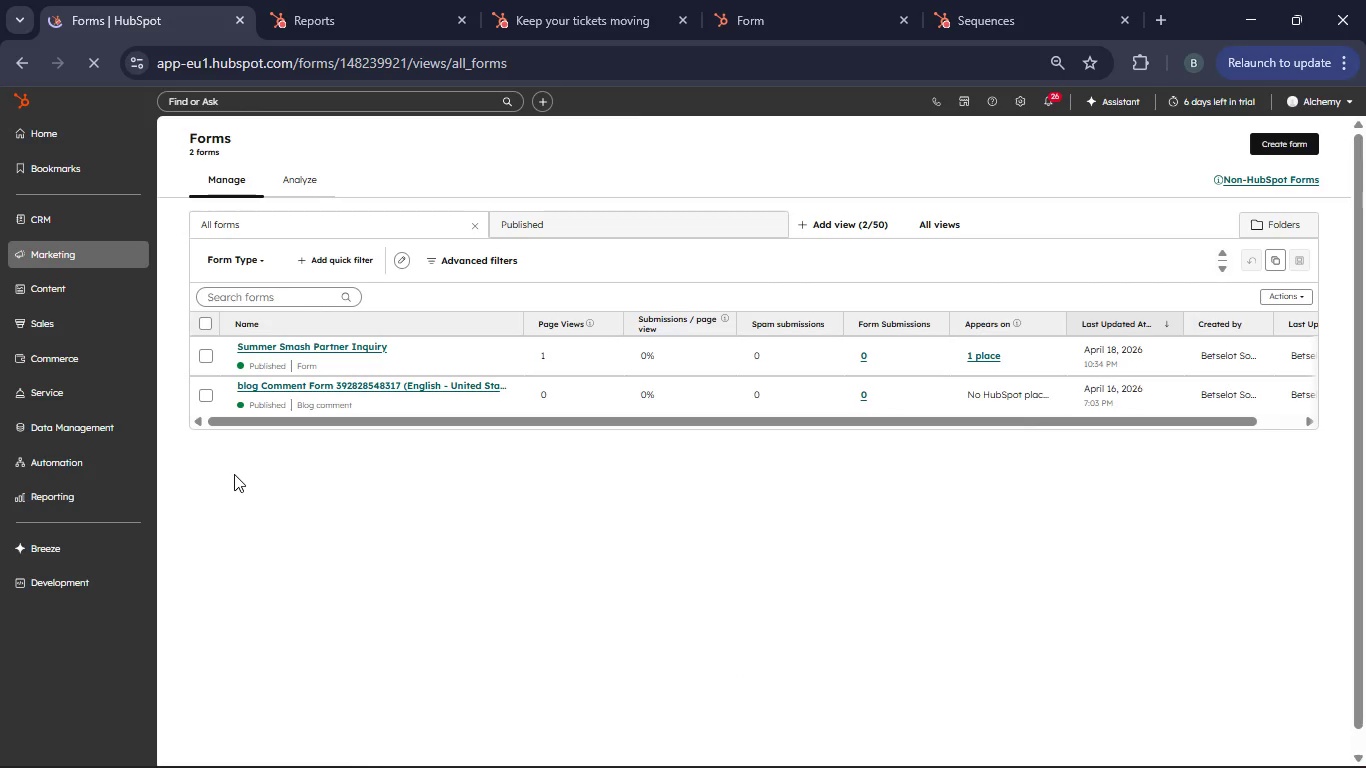 
left_click([1263, 147])
 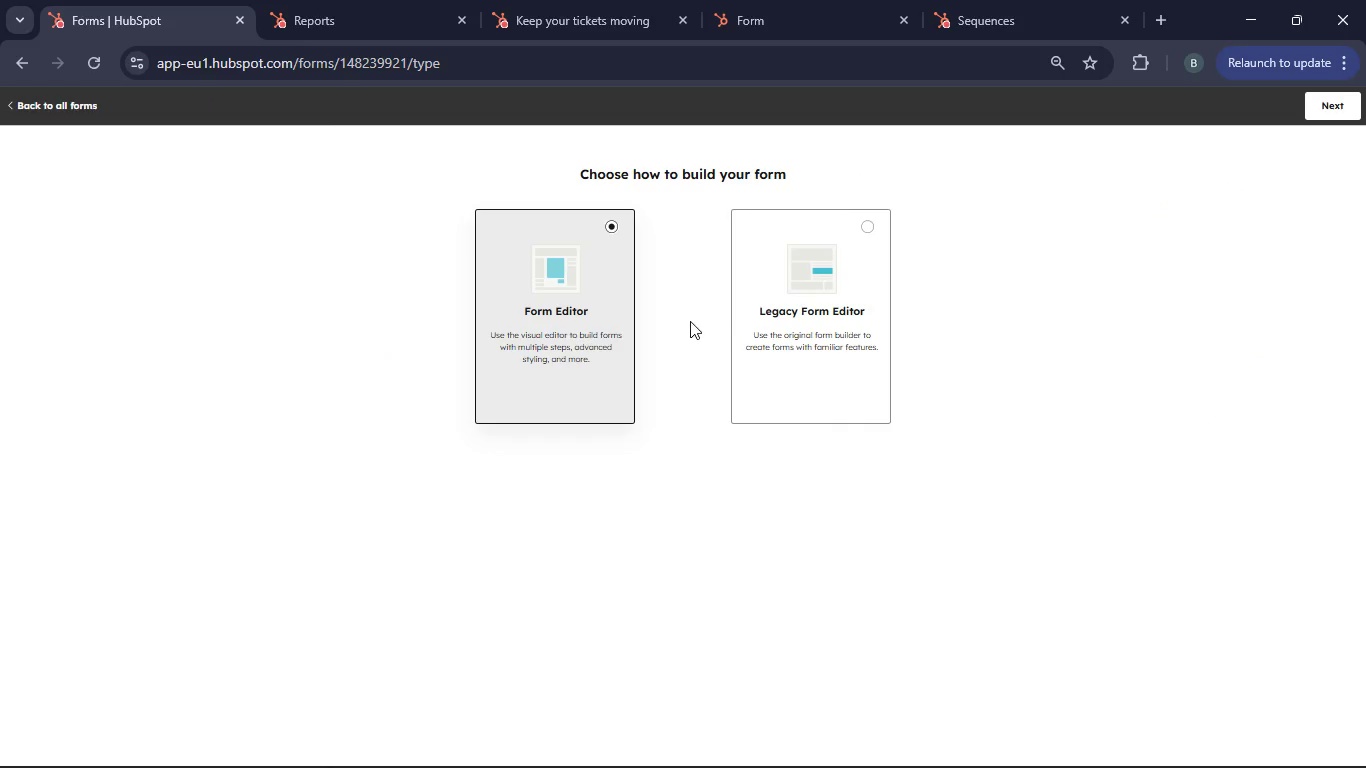 
left_click([1323, 117])
 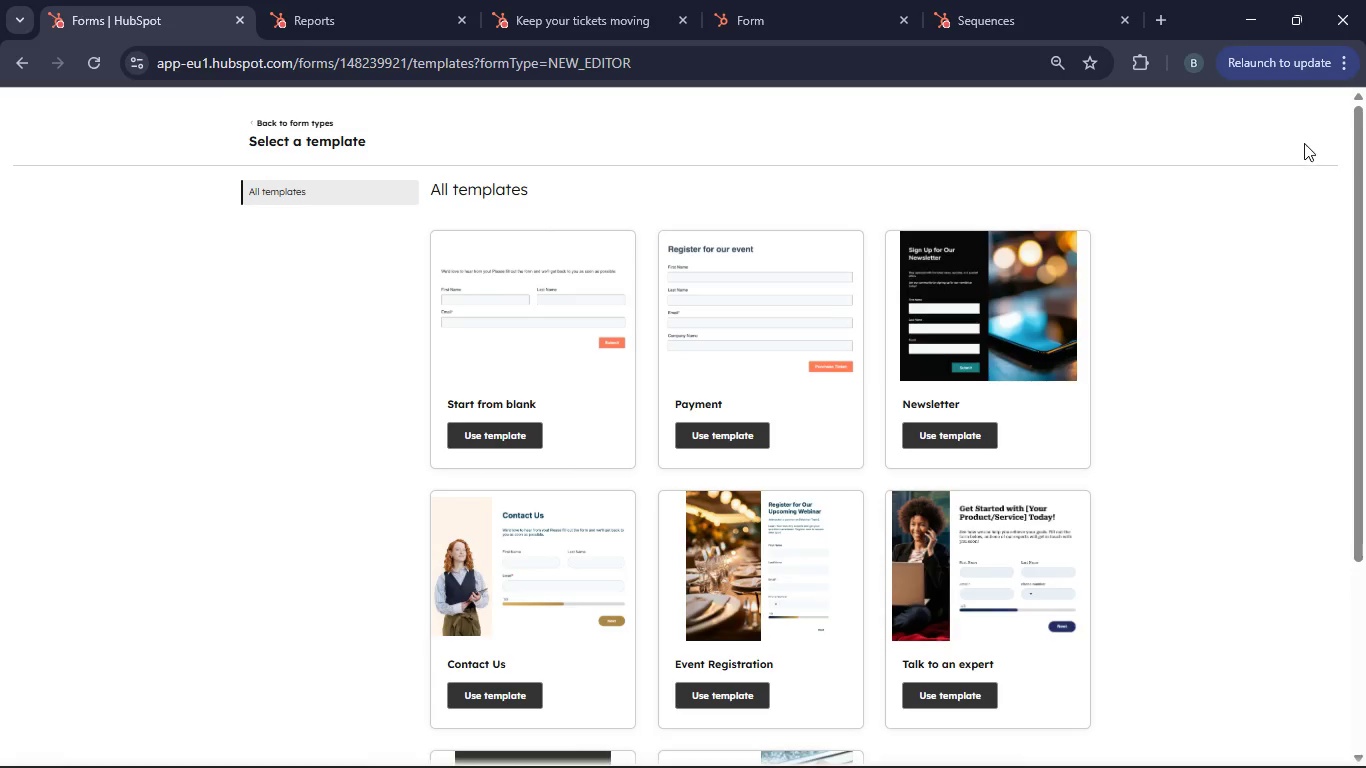 
wait(7.14)
 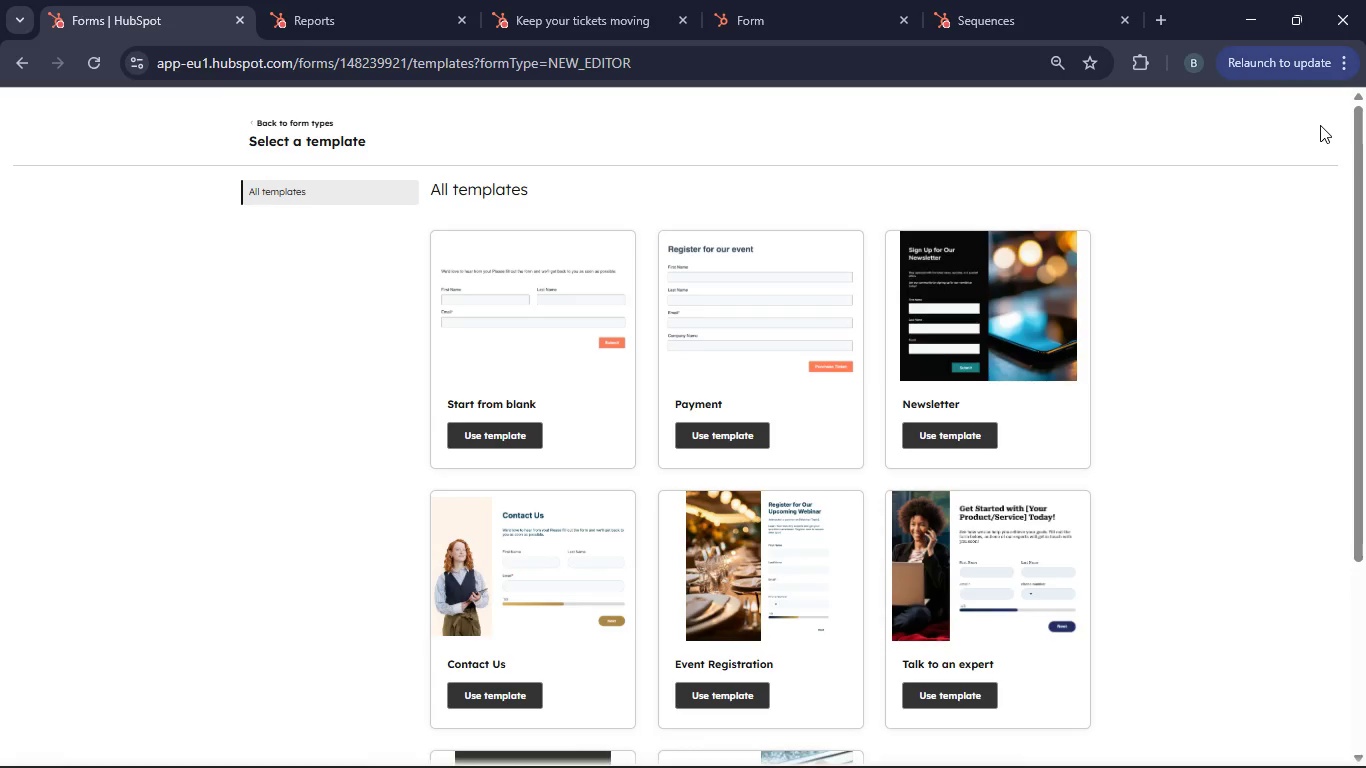 
left_click([518, 353])
 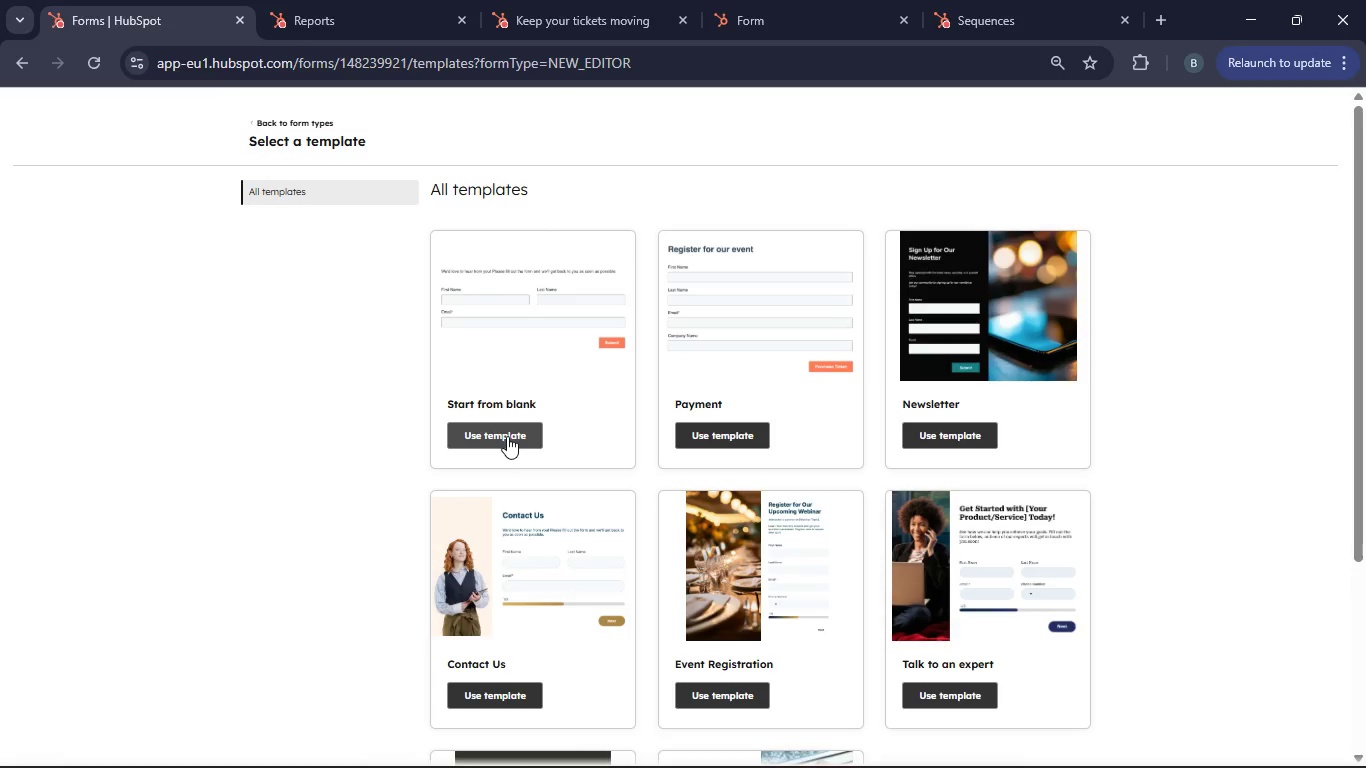 
left_click([507, 436])
 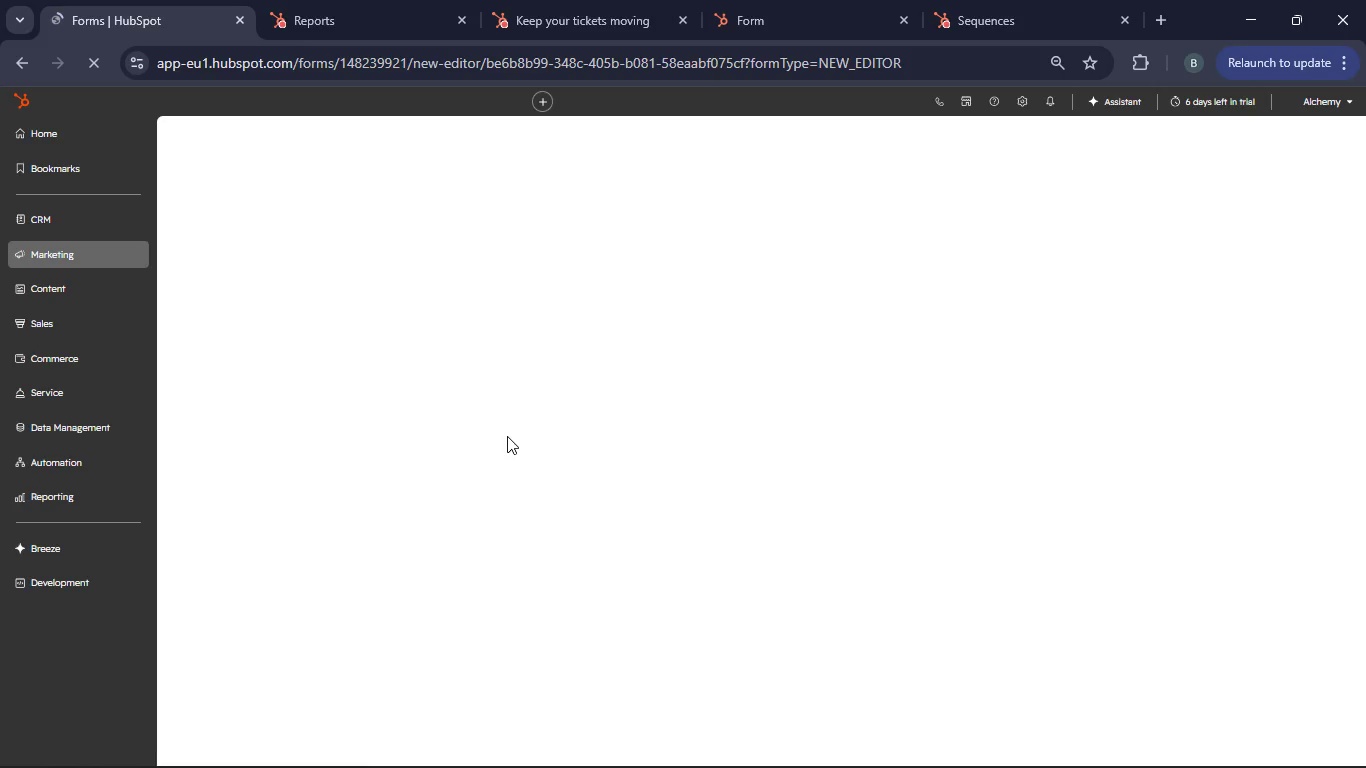 
wait(10.8)
 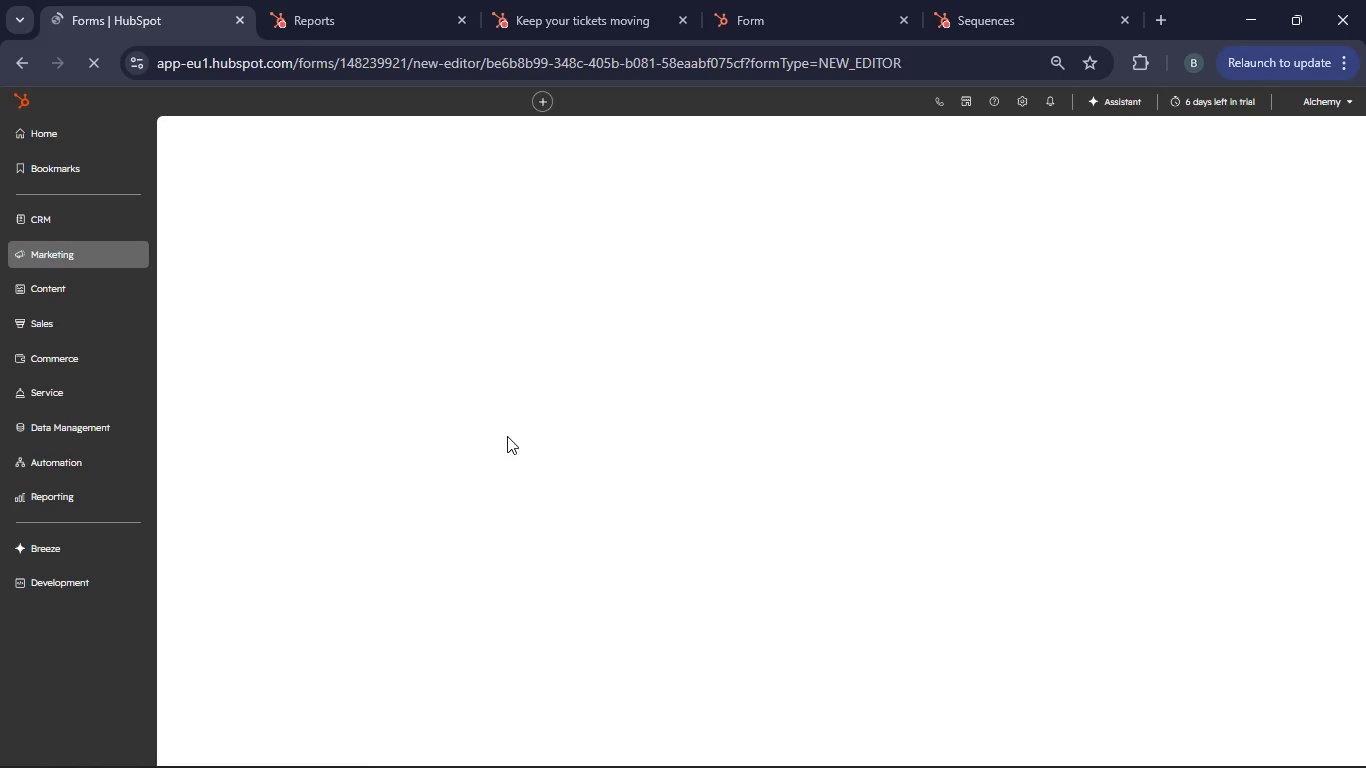 
left_click([235, 289])
 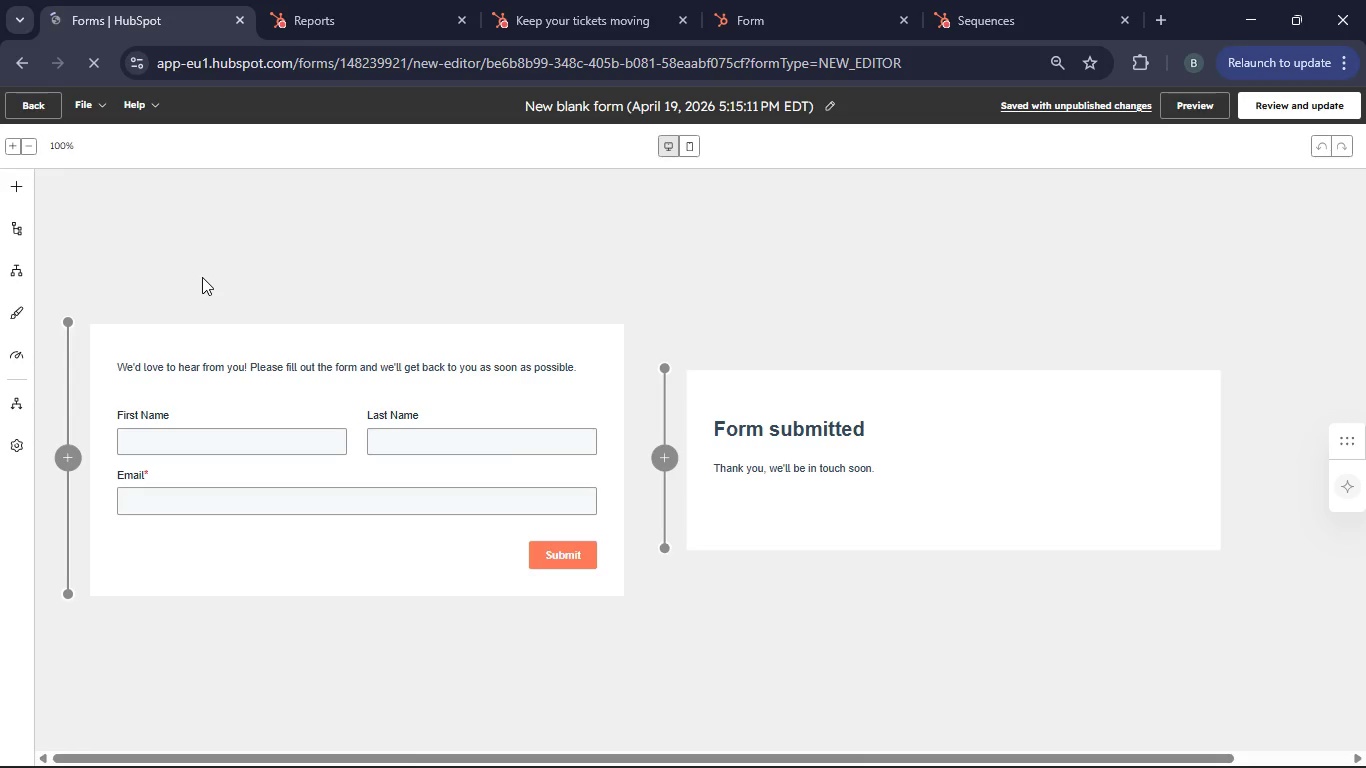 
left_click([199, 362])
 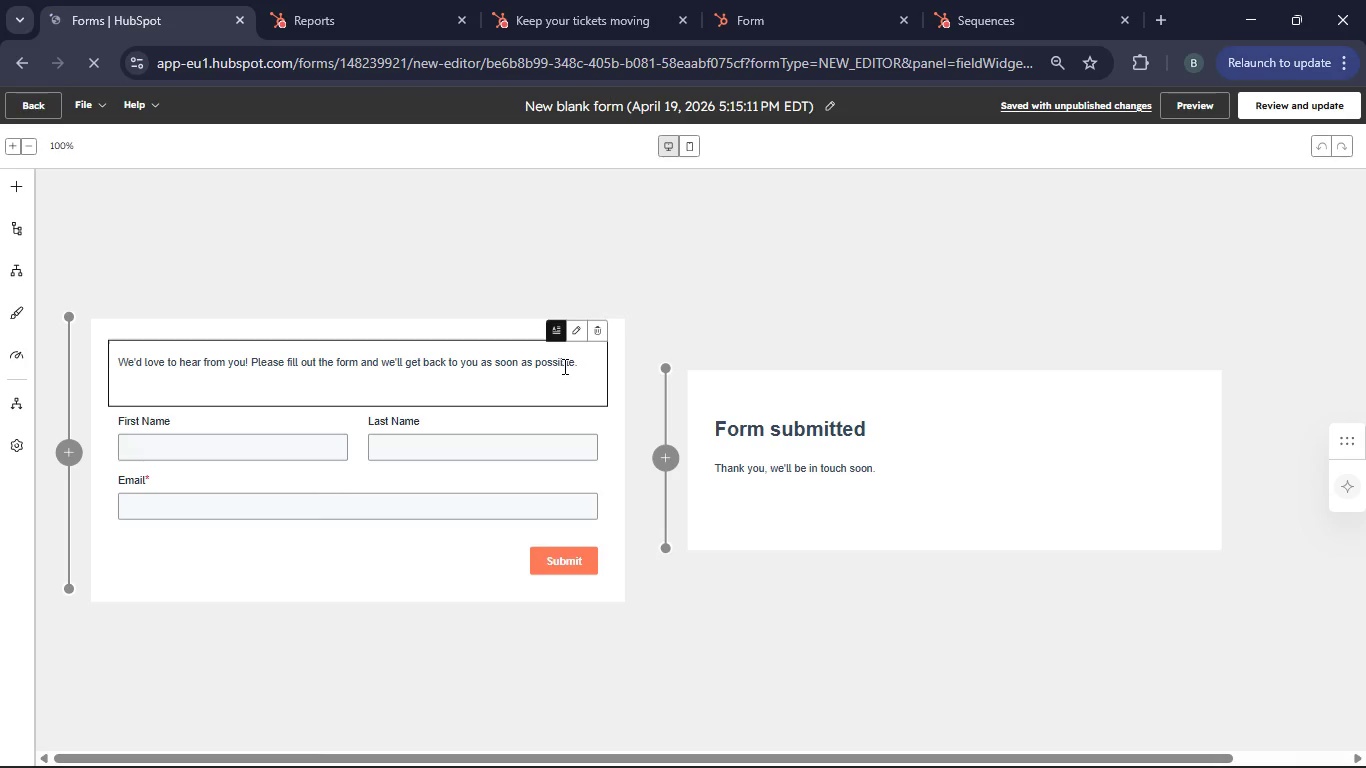 
left_click([579, 366])
 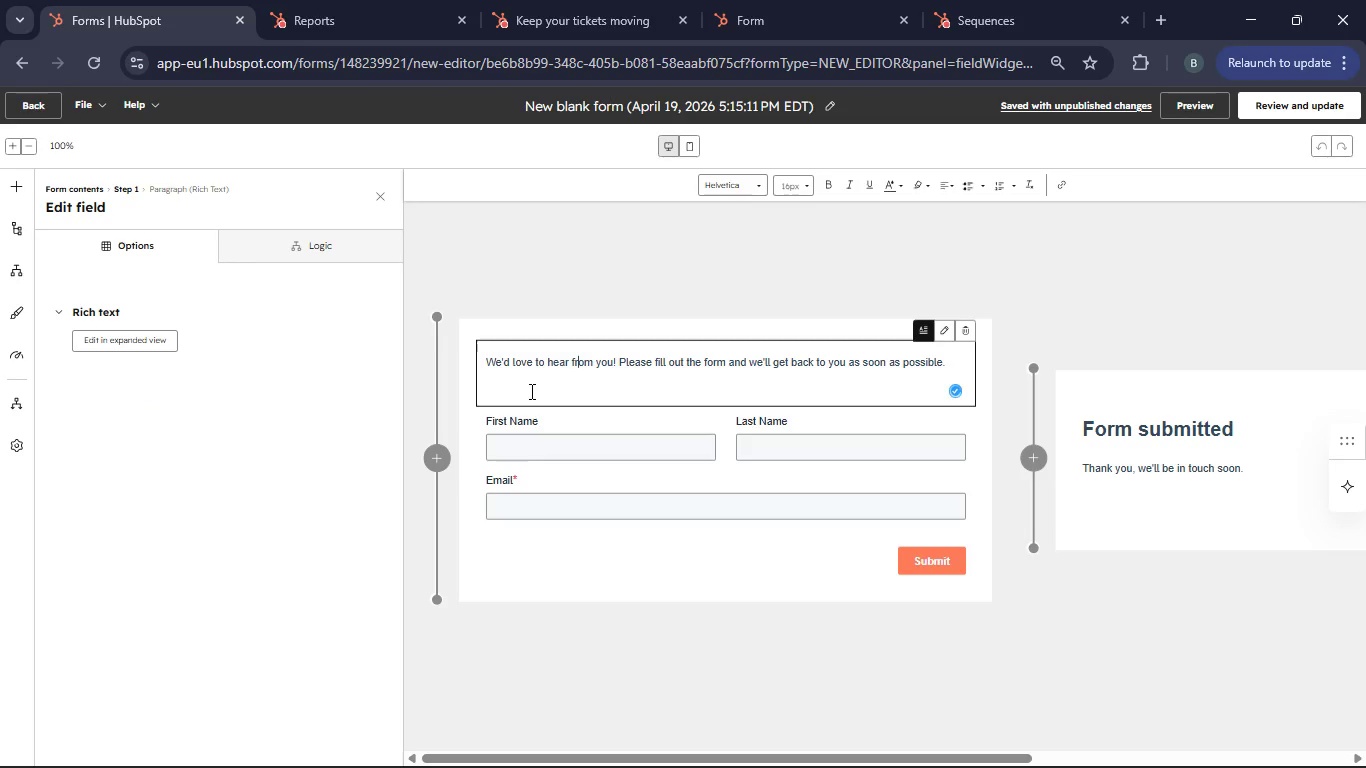 
wait(7.36)
 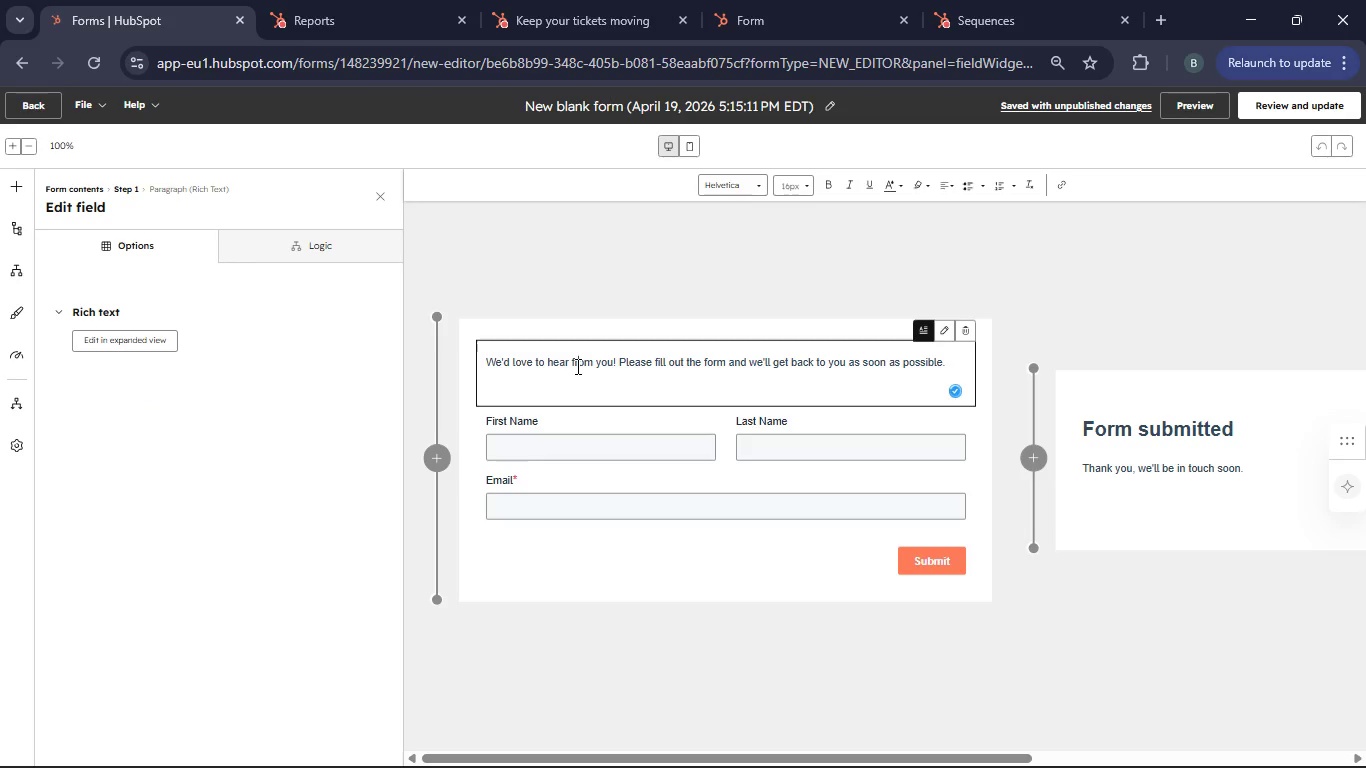 
left_click([951, 361])
 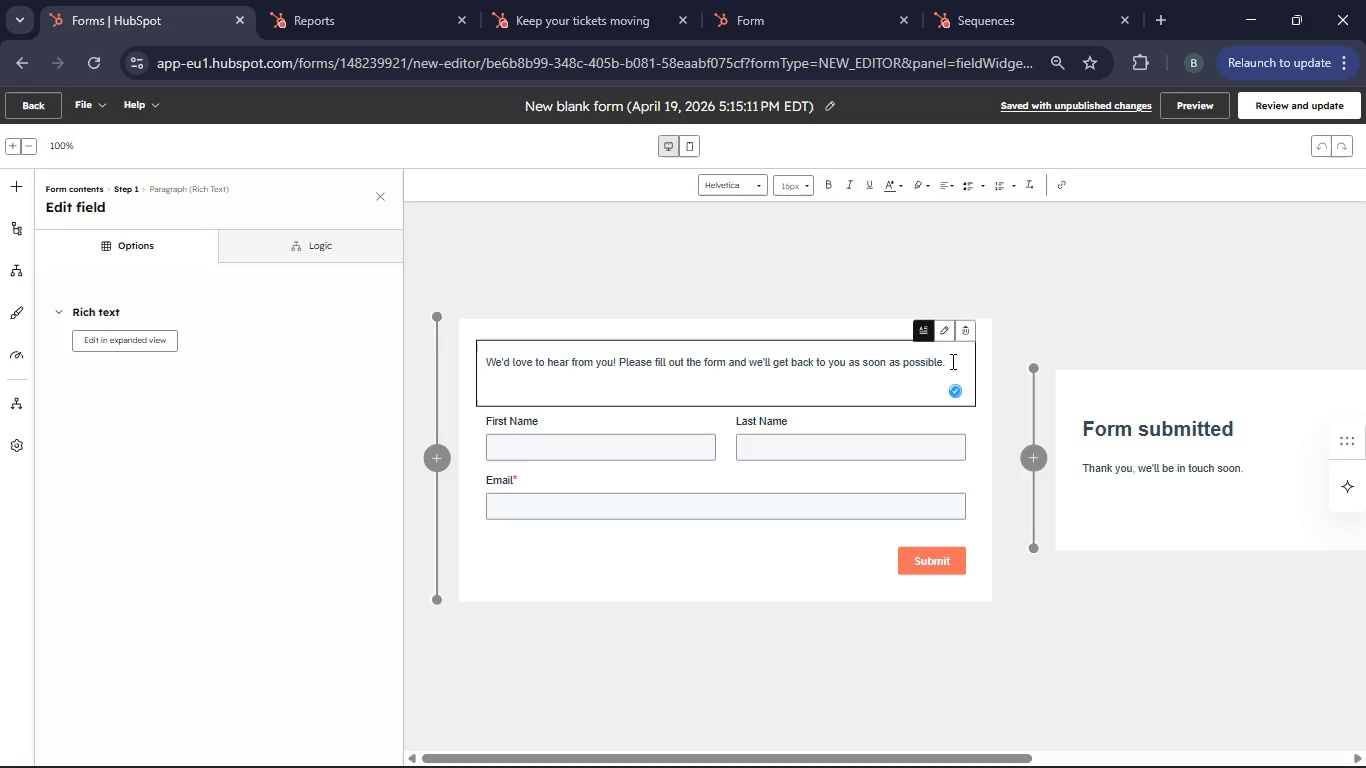 
hold_key(key=Backspace, duration=1.51)
 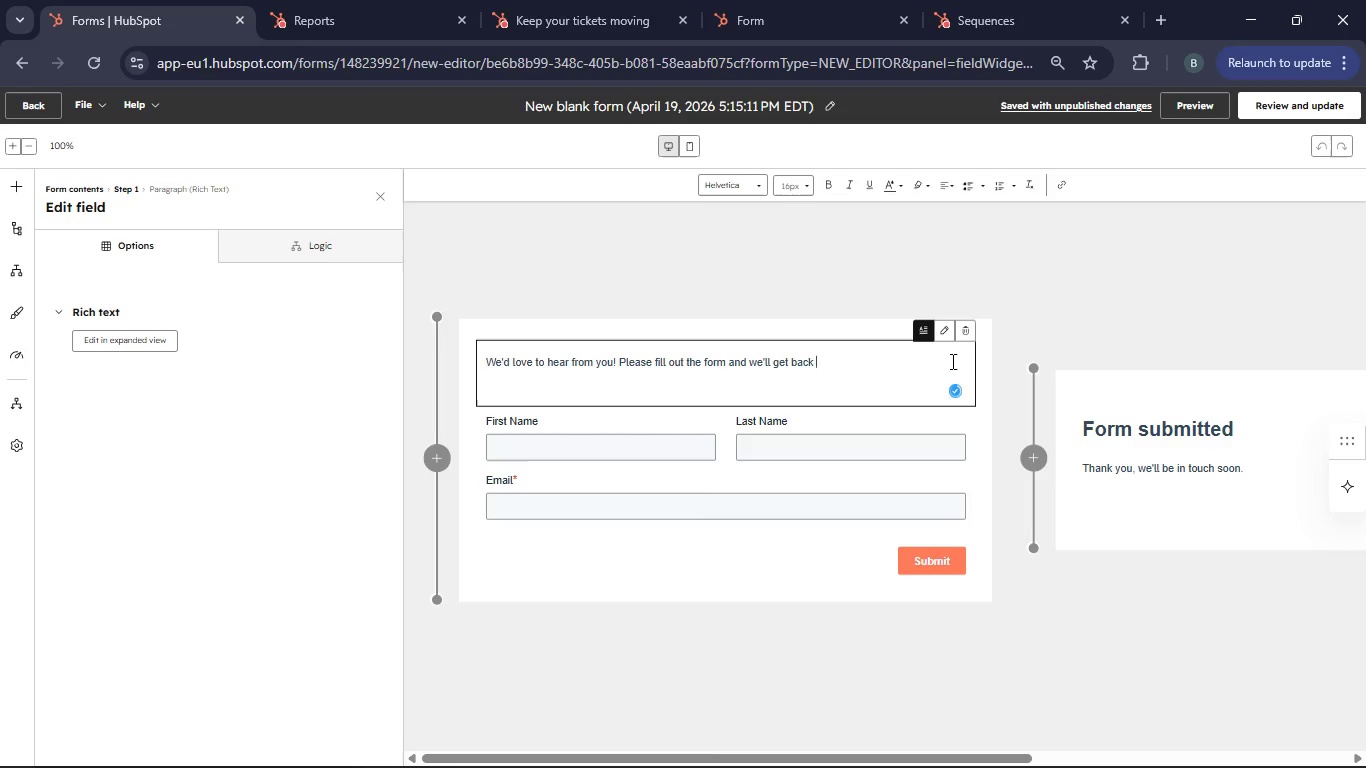 
key(Backspace)
 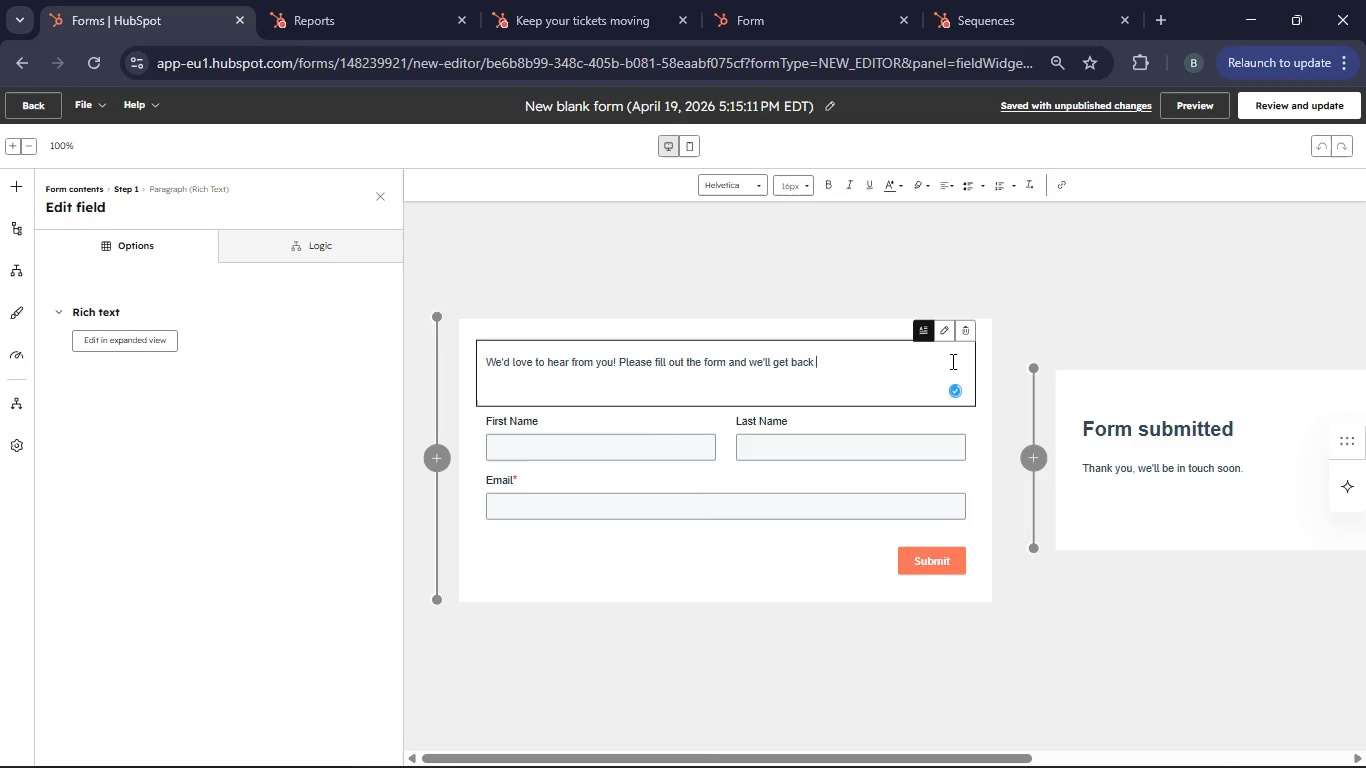 
key(Backspace)
 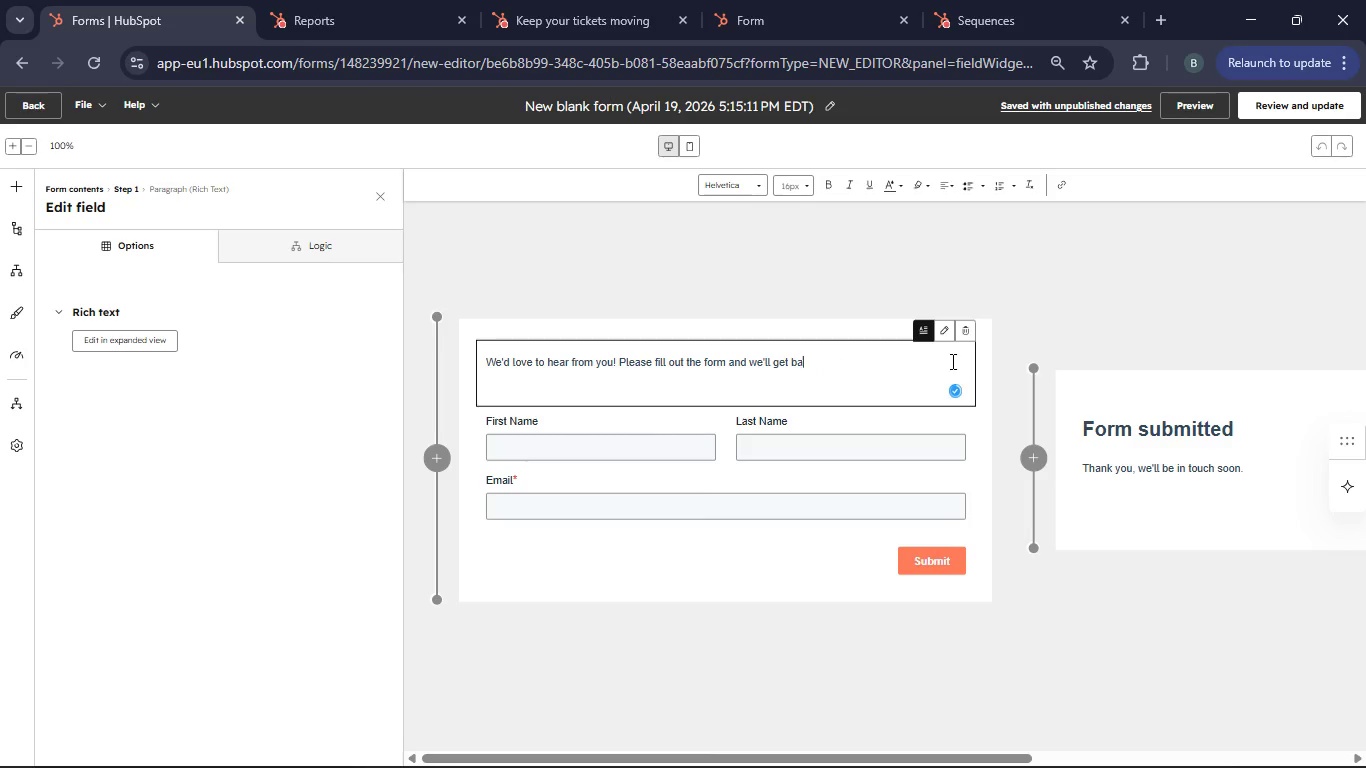 
key(Backspace)
 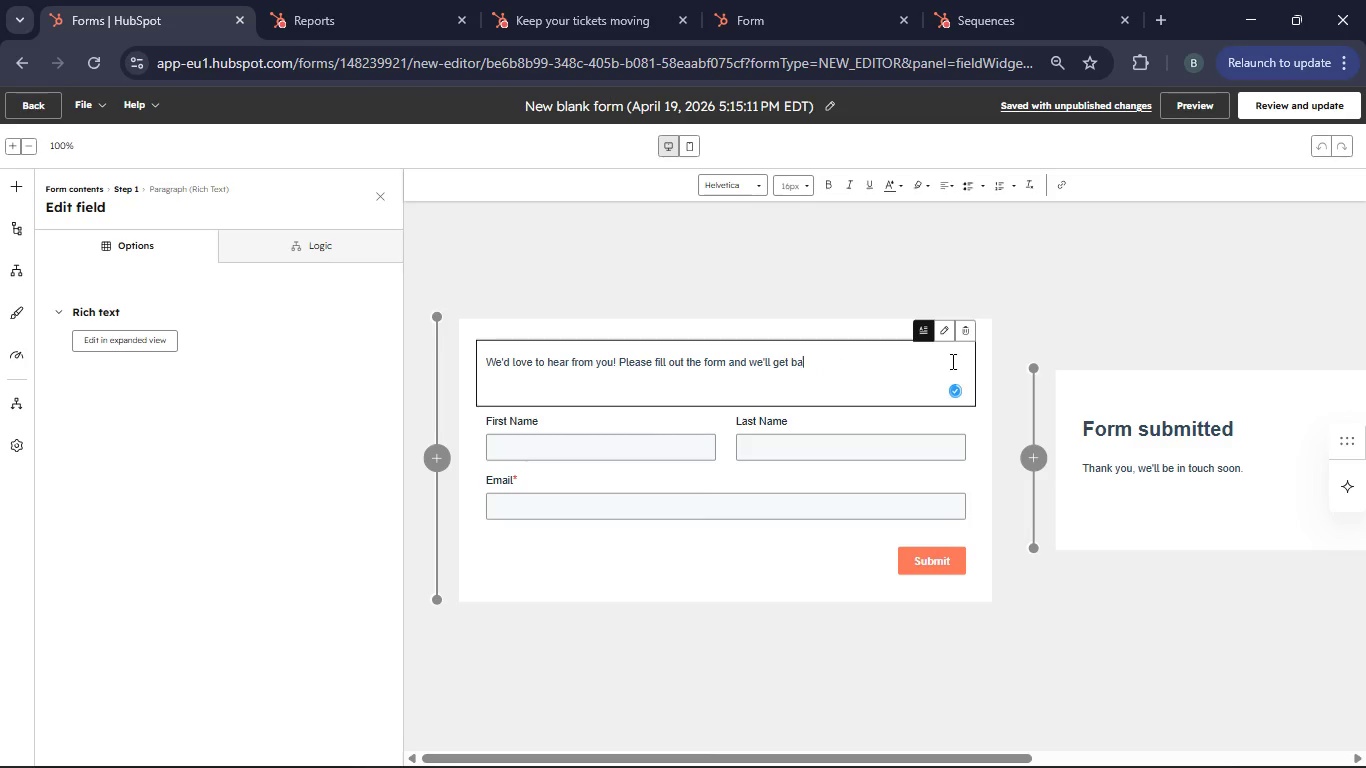 
key(Backspace)
 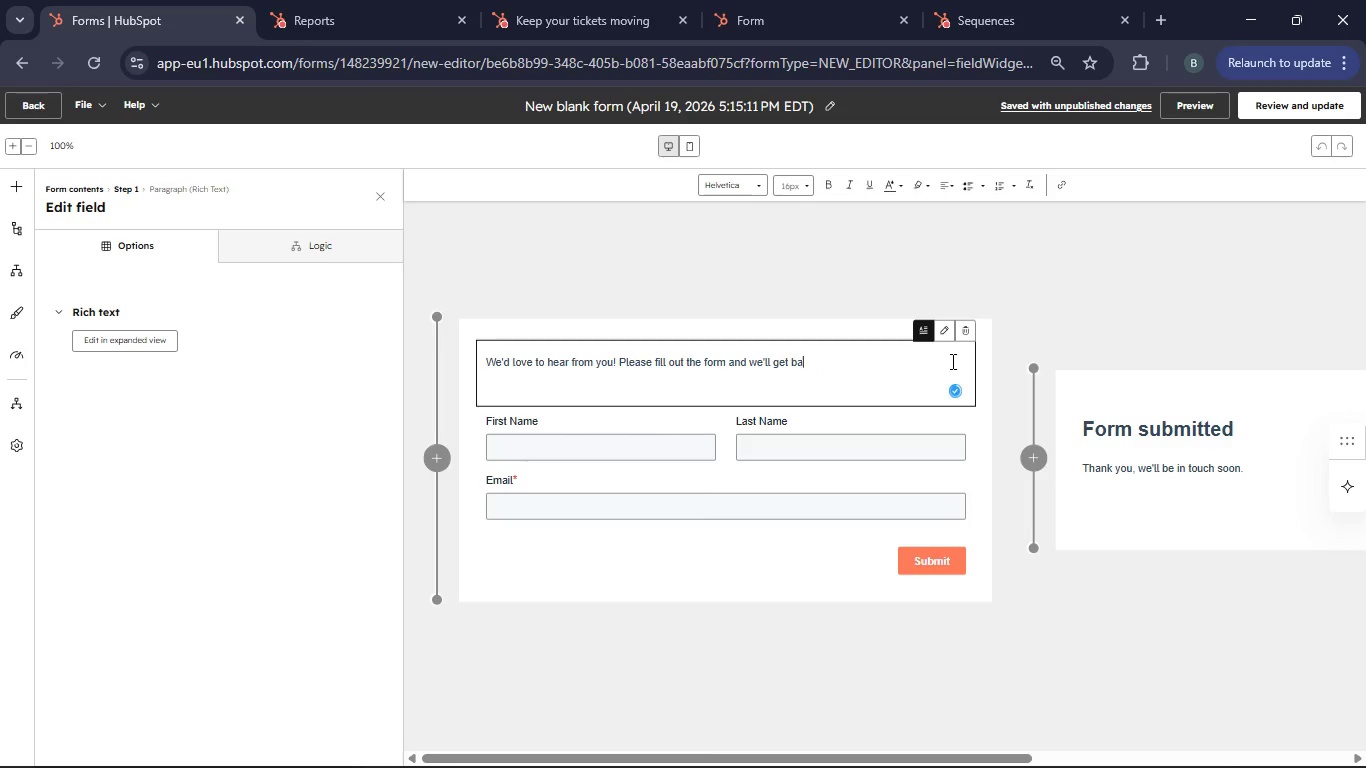 
key(Backspace)
 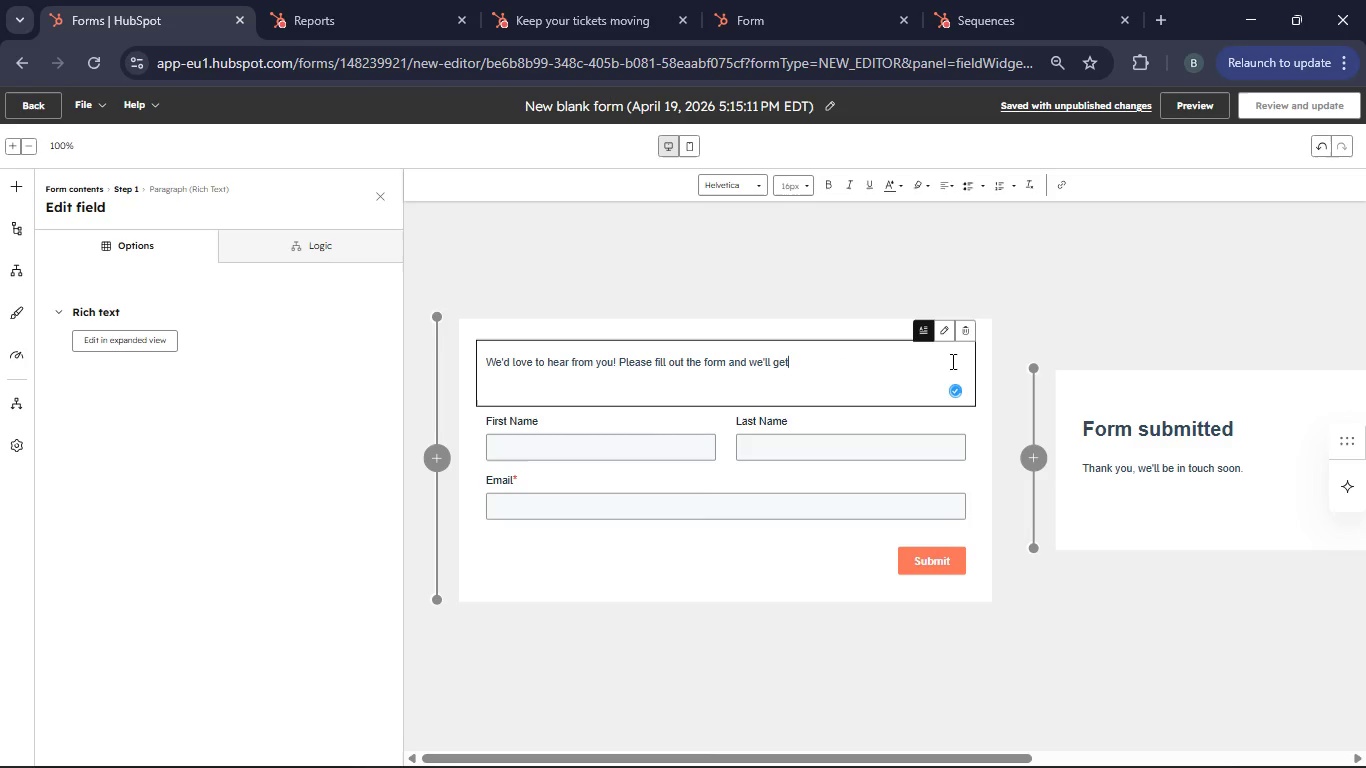 
key(Backspace)
 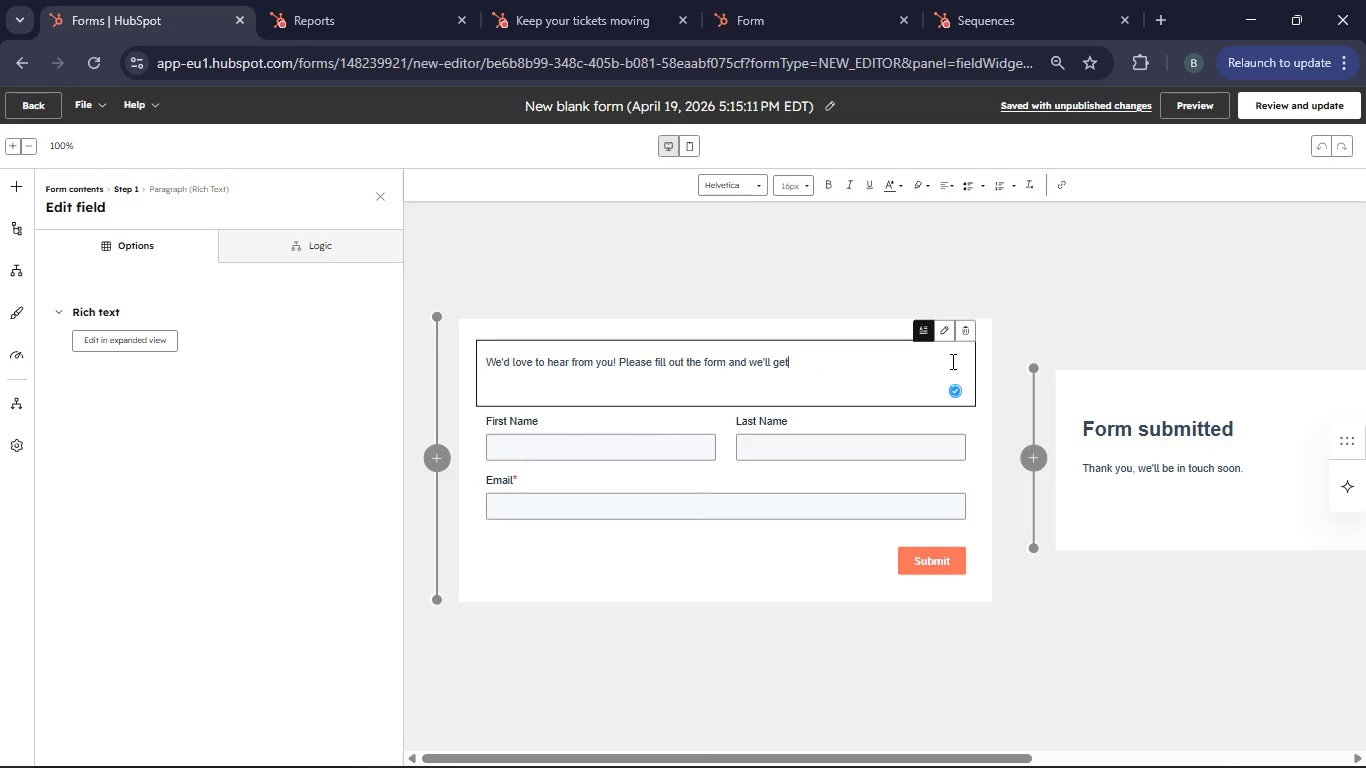 
key(Backspace)
 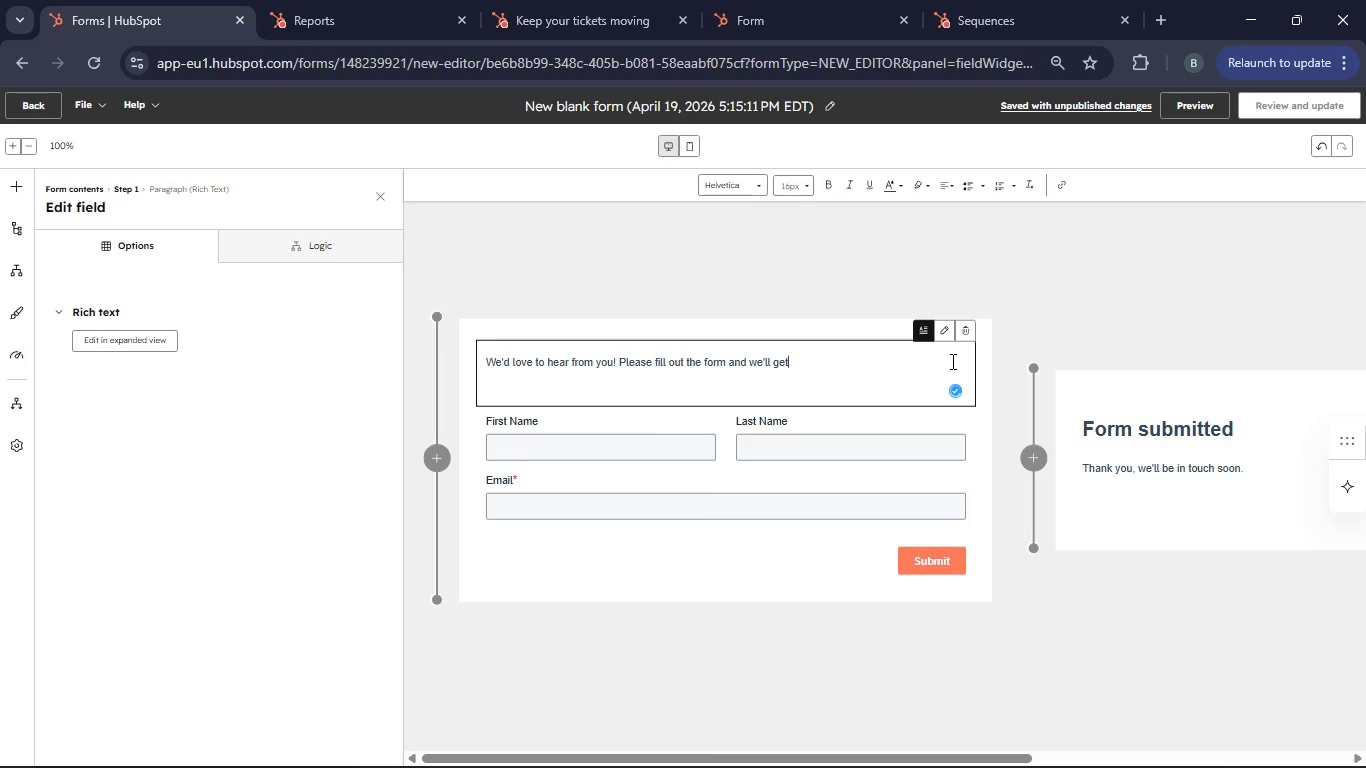 
key(Backspace)
 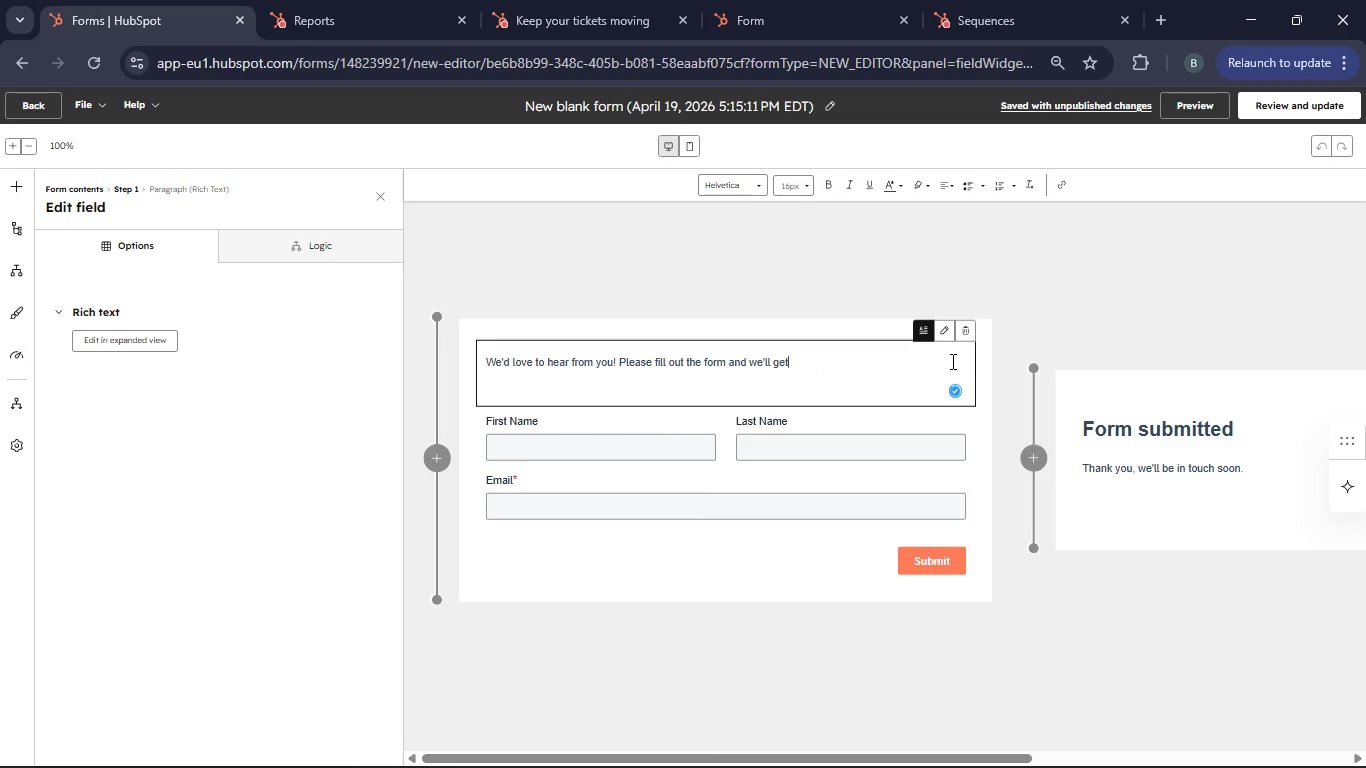 
key(Backspace)
 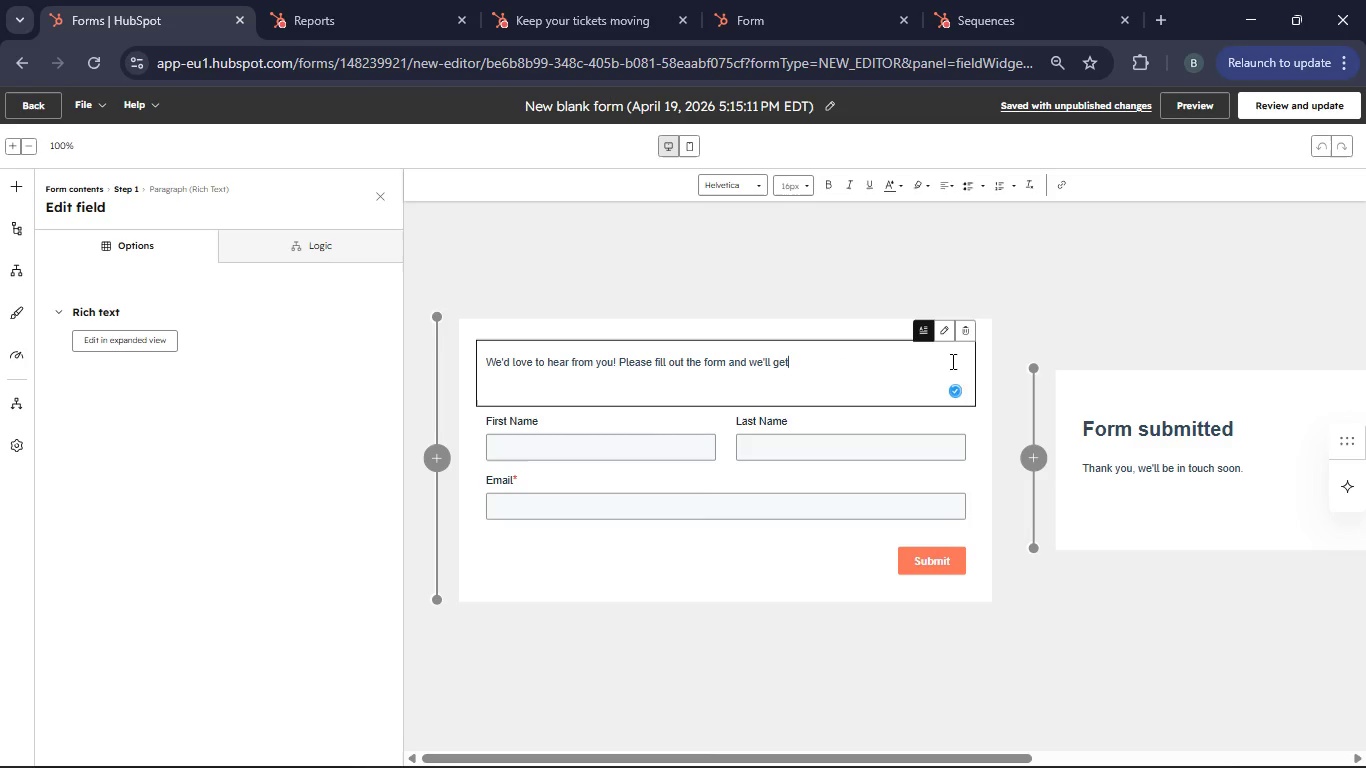 
key(Backspace)
 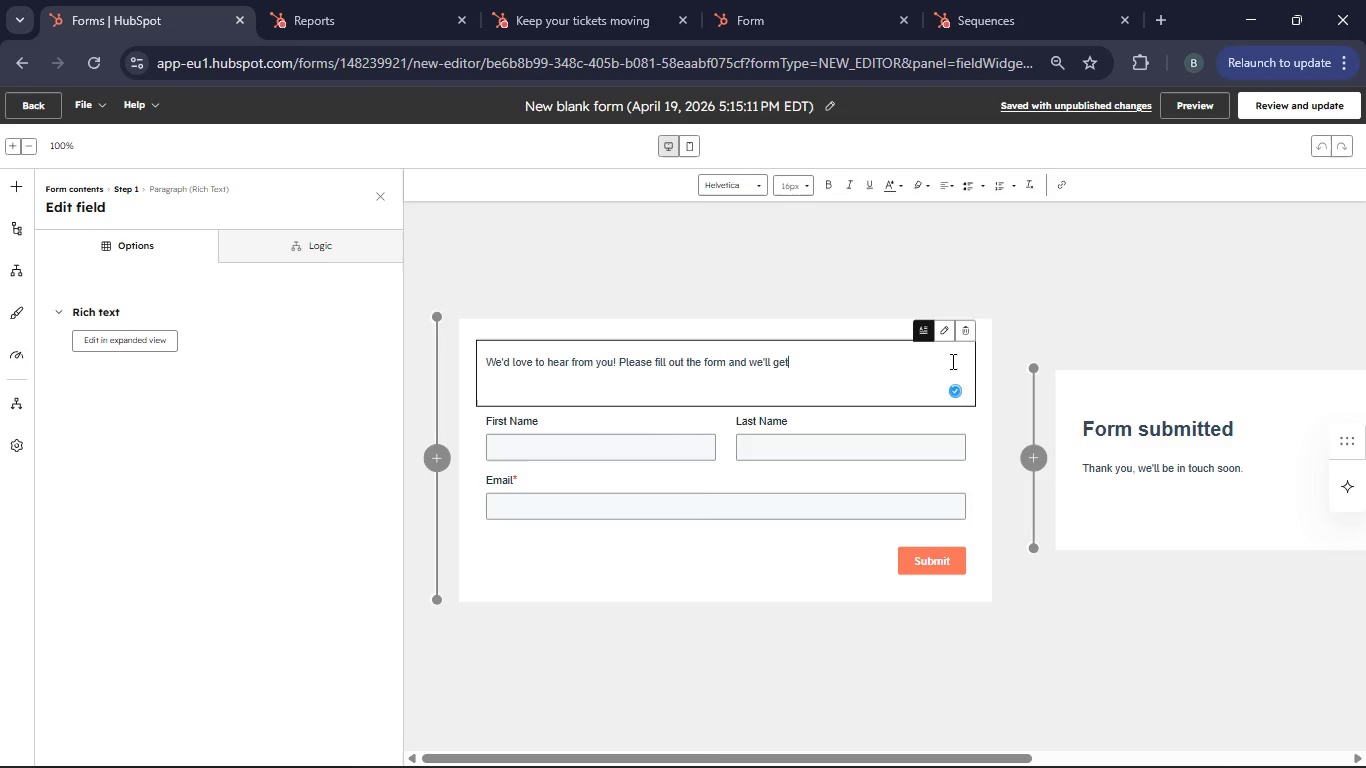 
key(Backspace)
 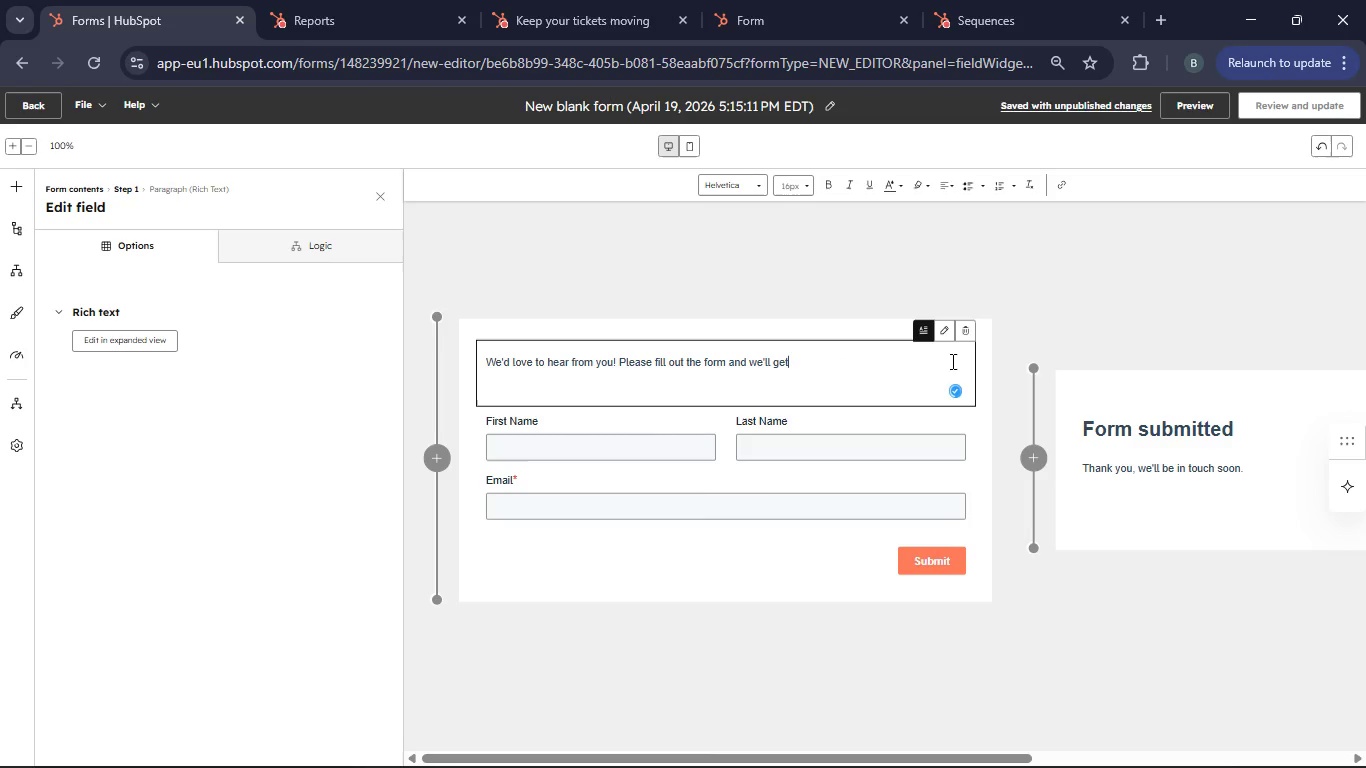 
hold_key(key=Backspace, duration=1.5)
 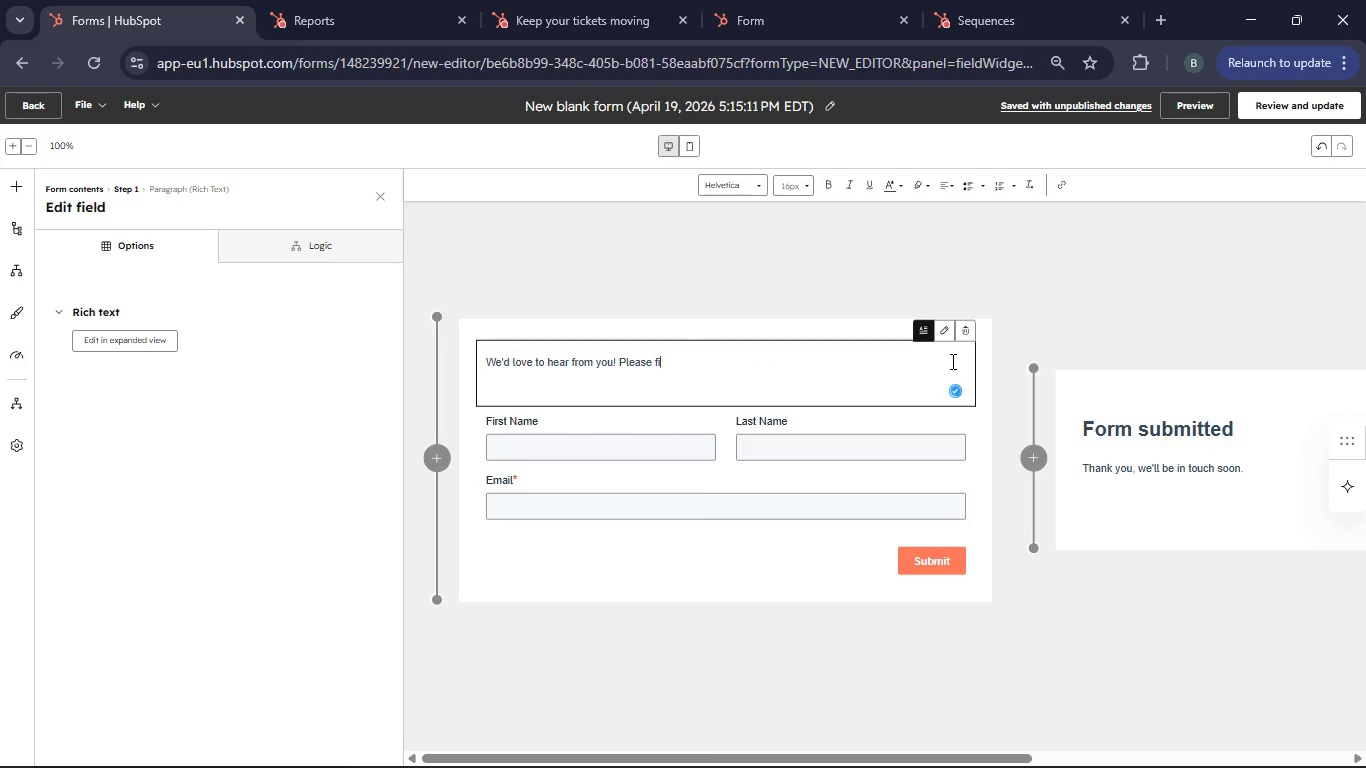 
key(Backspace)
 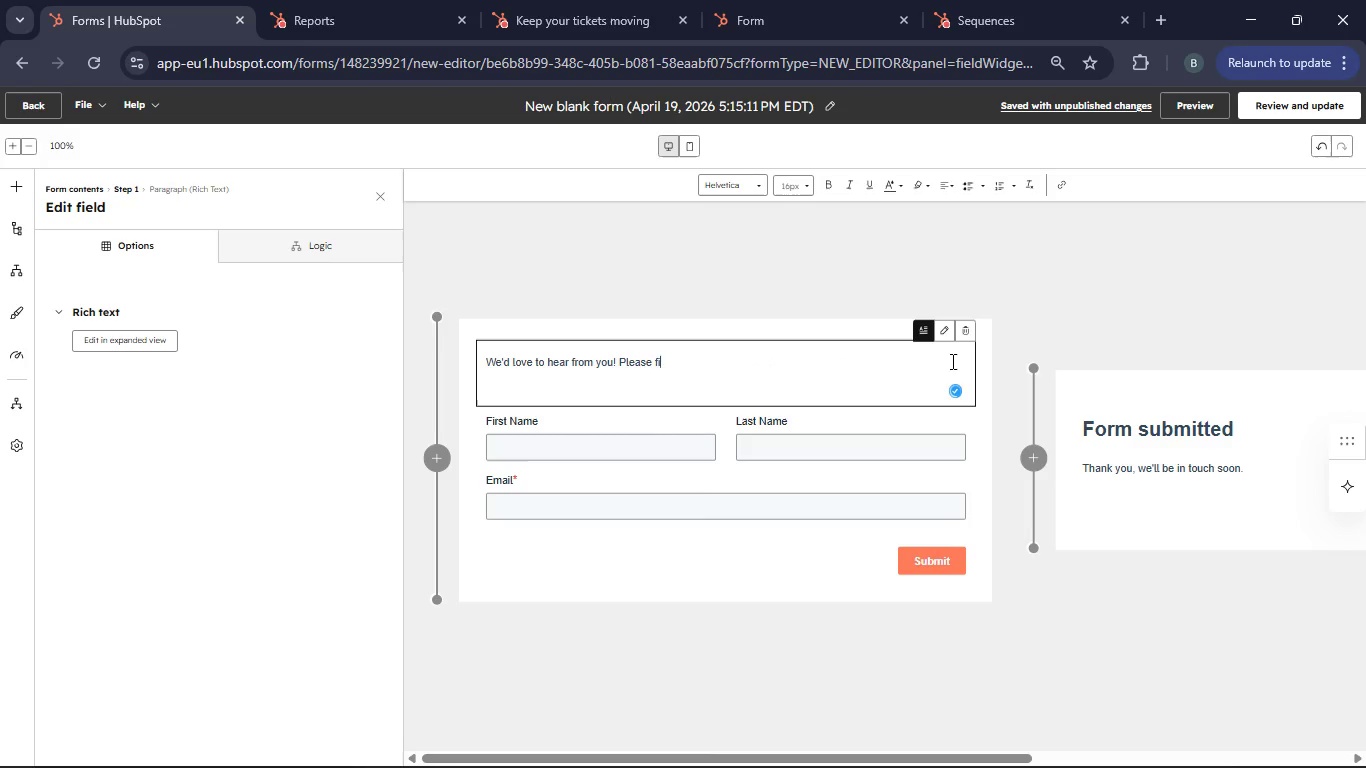 
key(Backspace)
 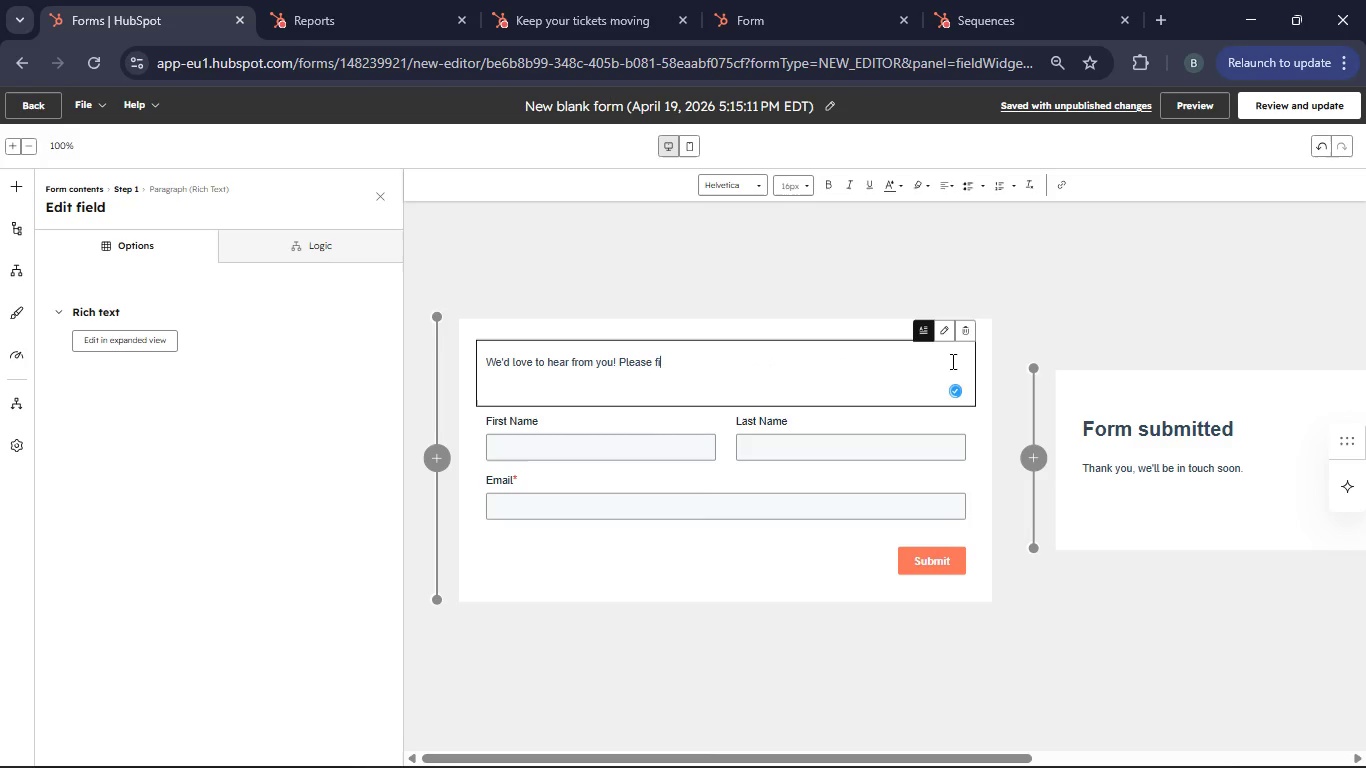 
key(Backspace)
 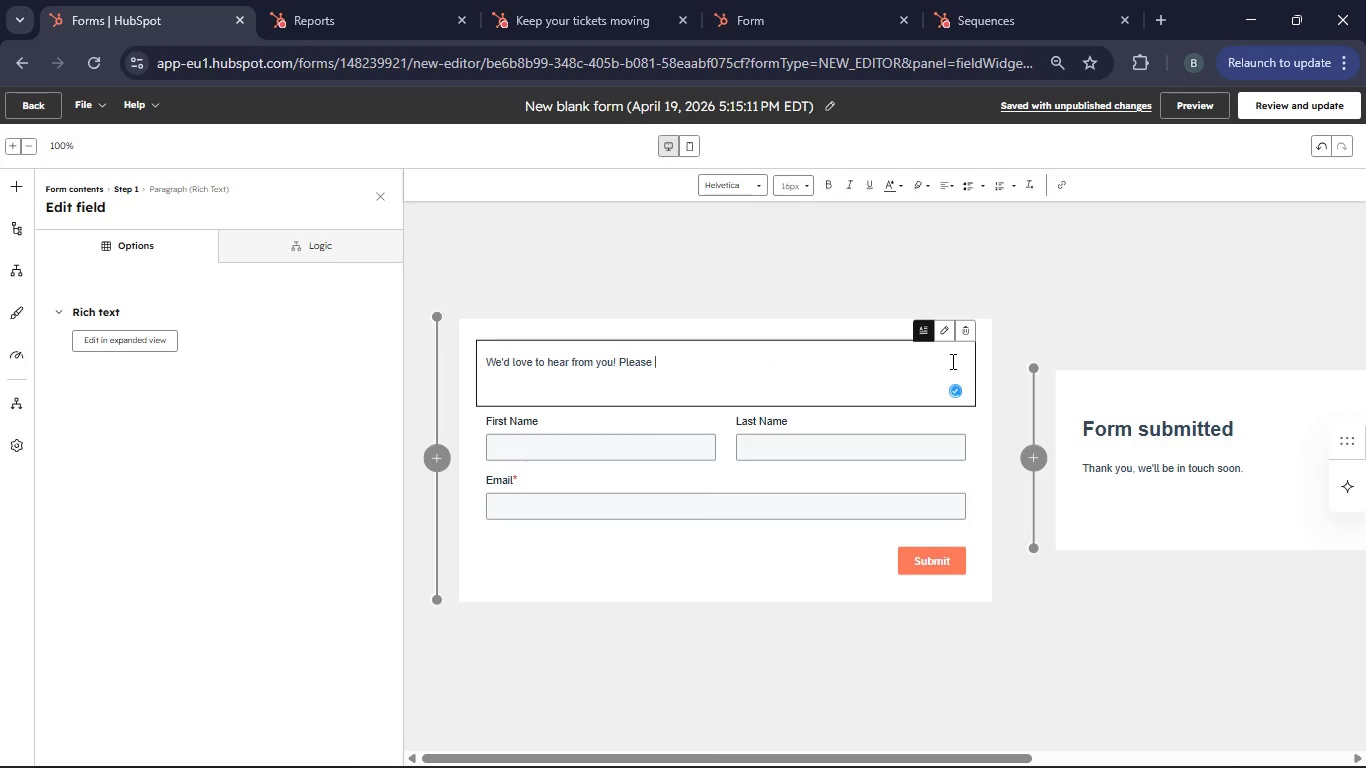 
key(Backspace)
 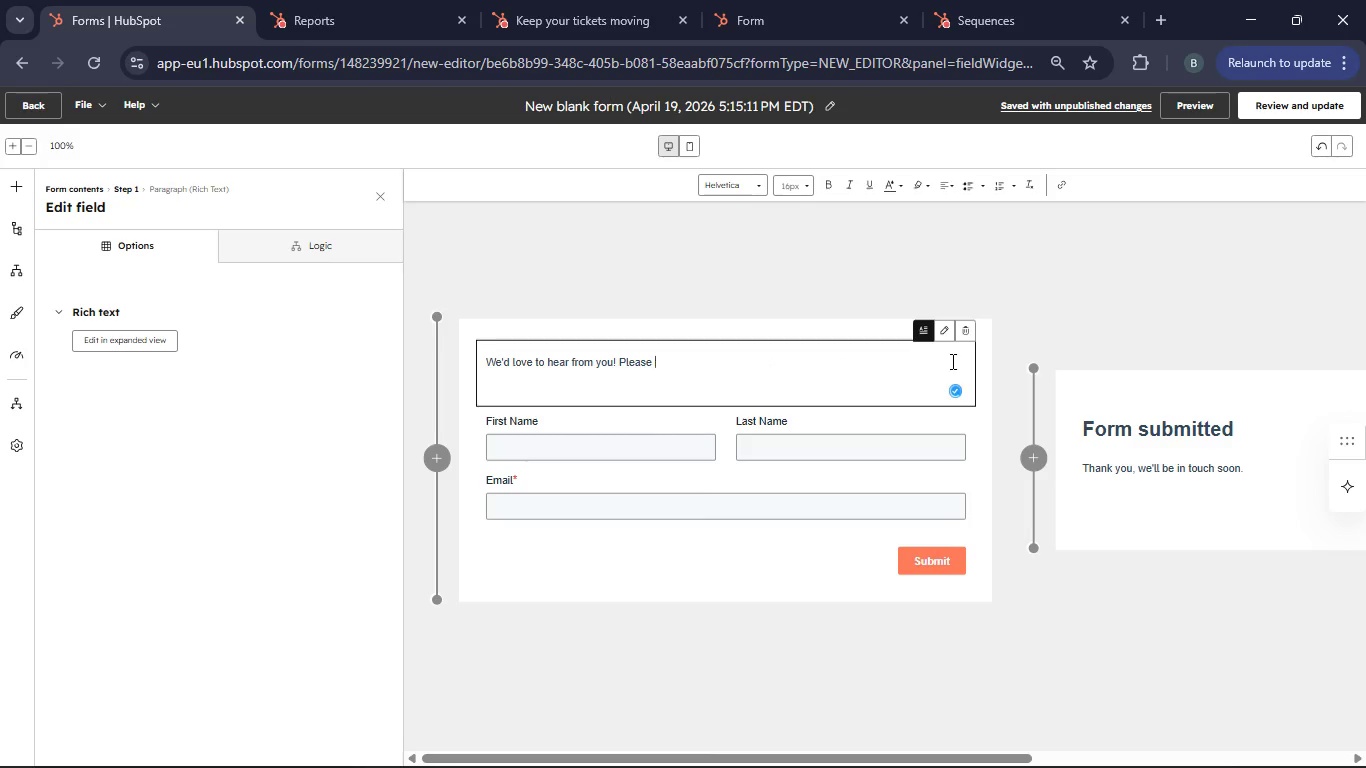 
key(Backspace)
 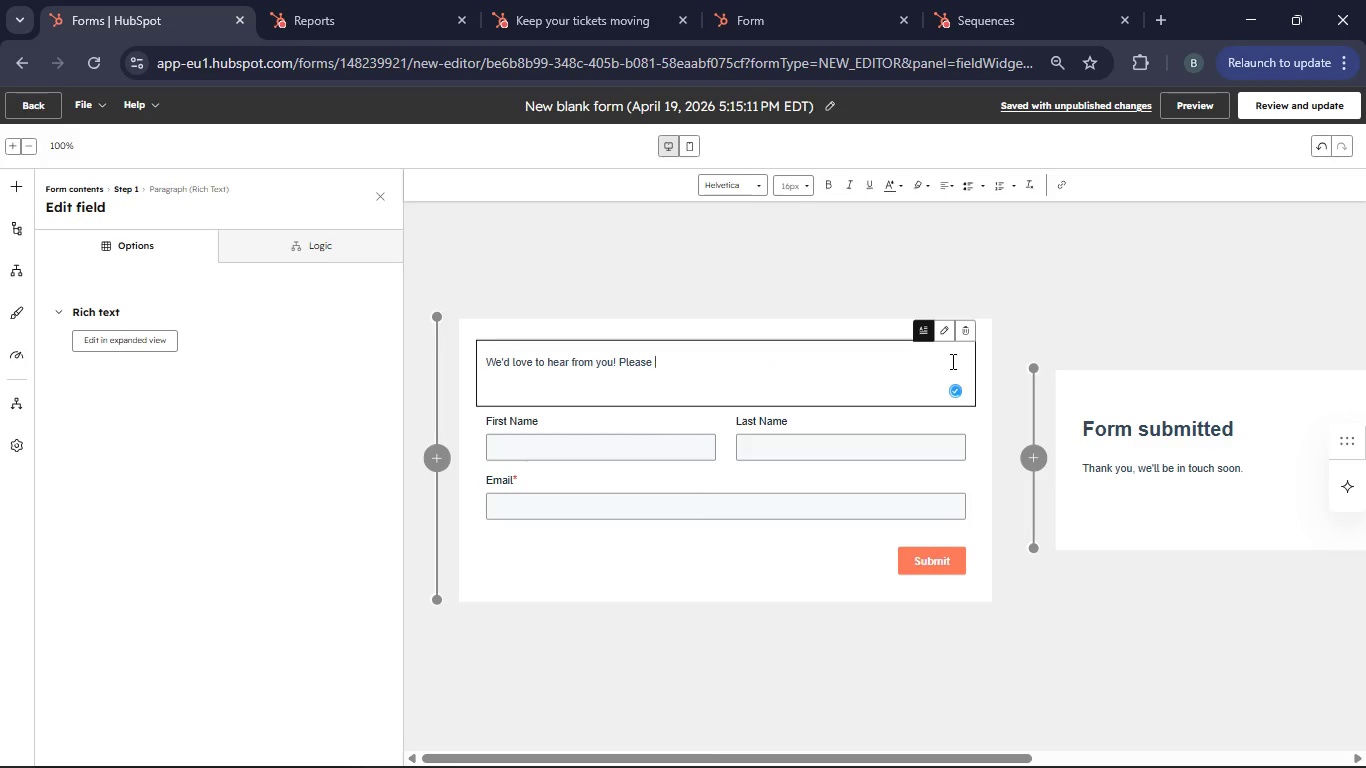 
key(Backspace)
 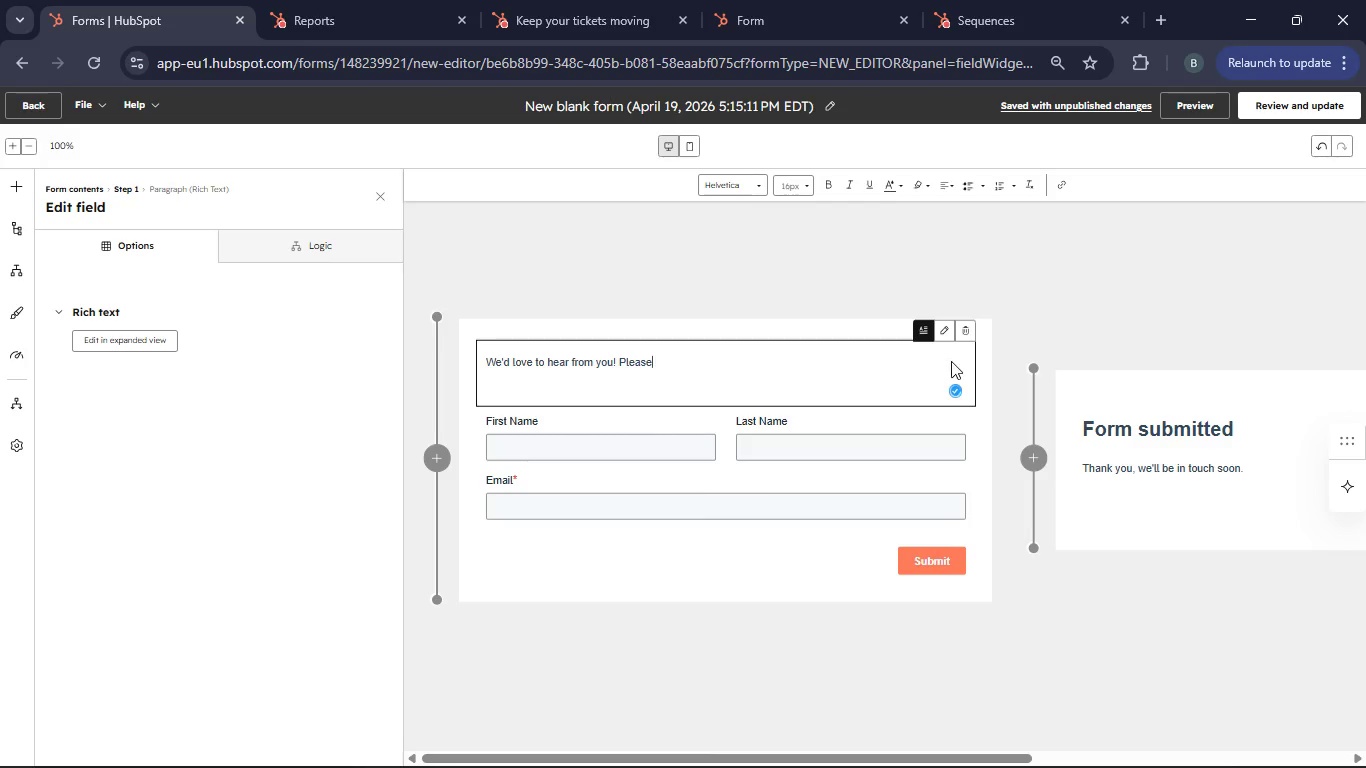 
hold_key(key=Backspace, duration=0.36)
 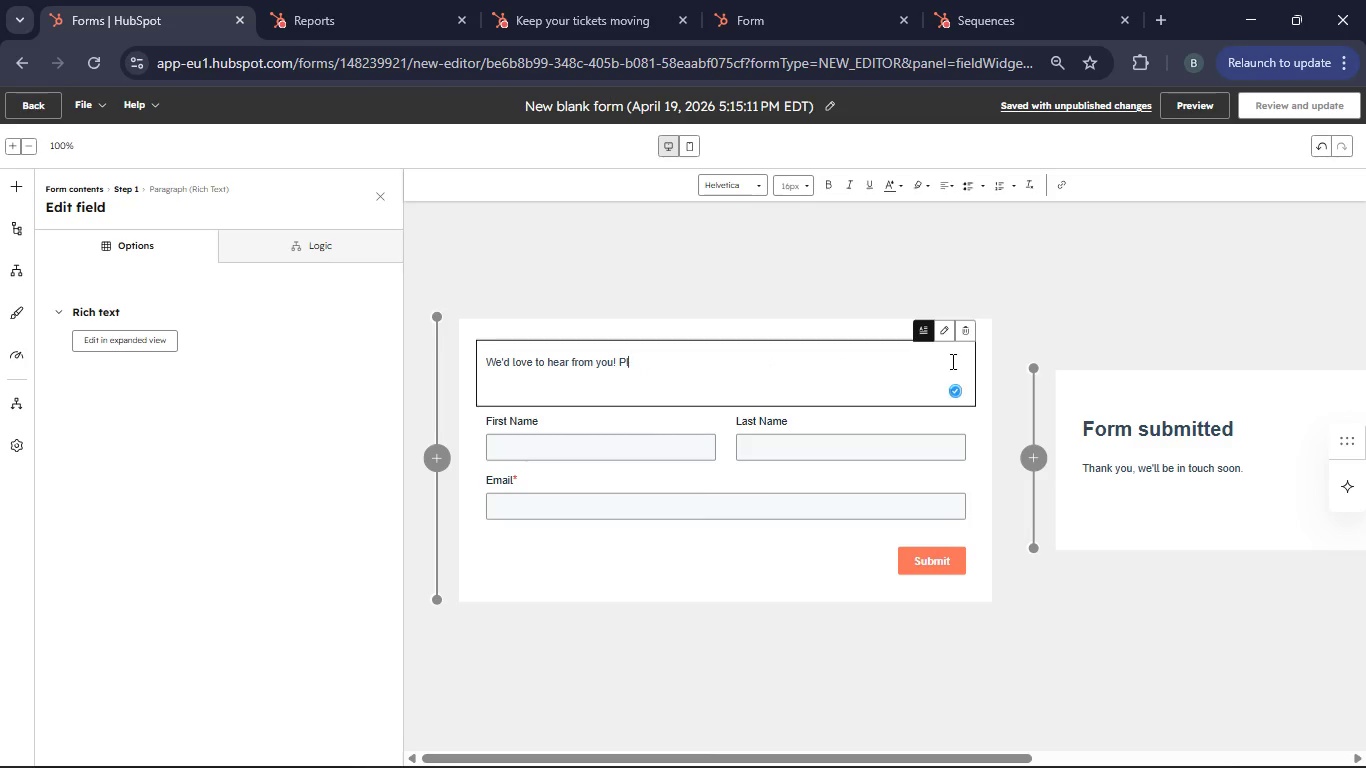 
key(Backspace)
 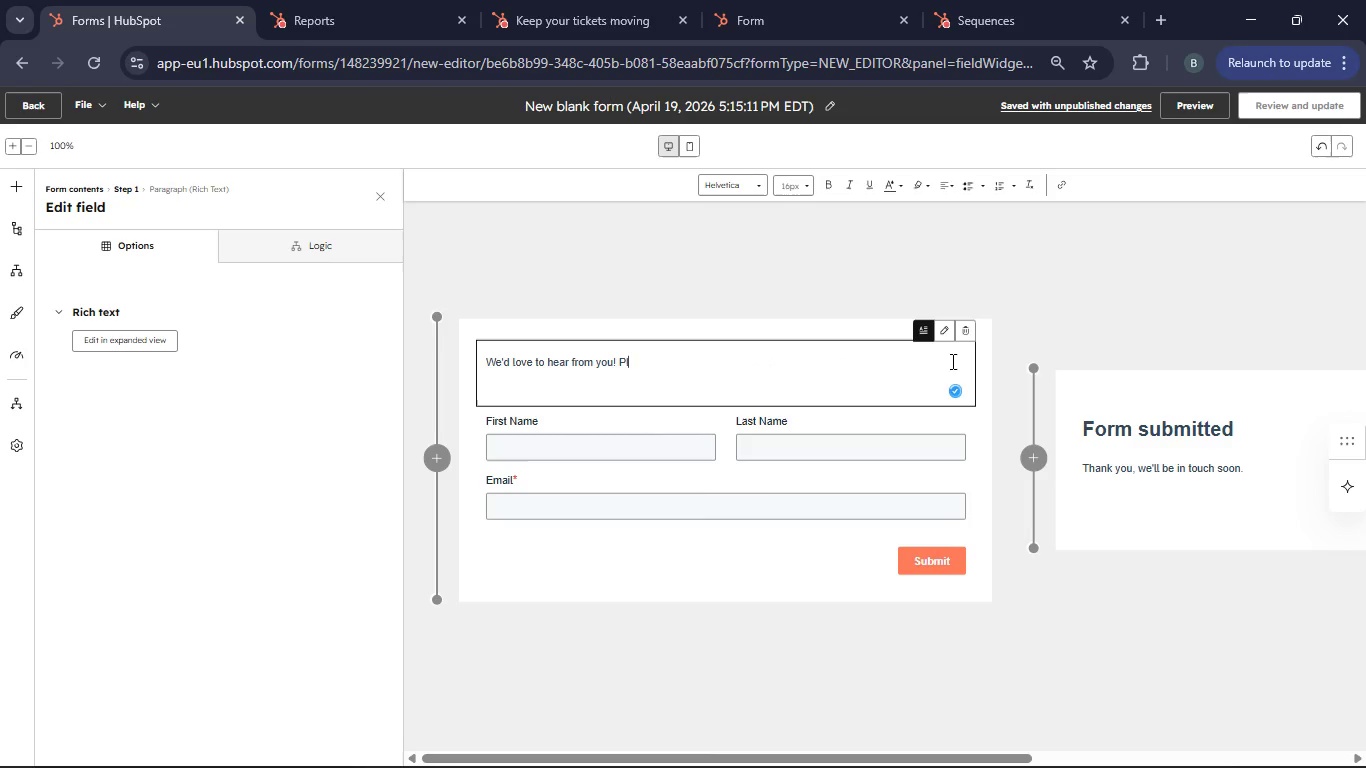 
key(Backspace)
 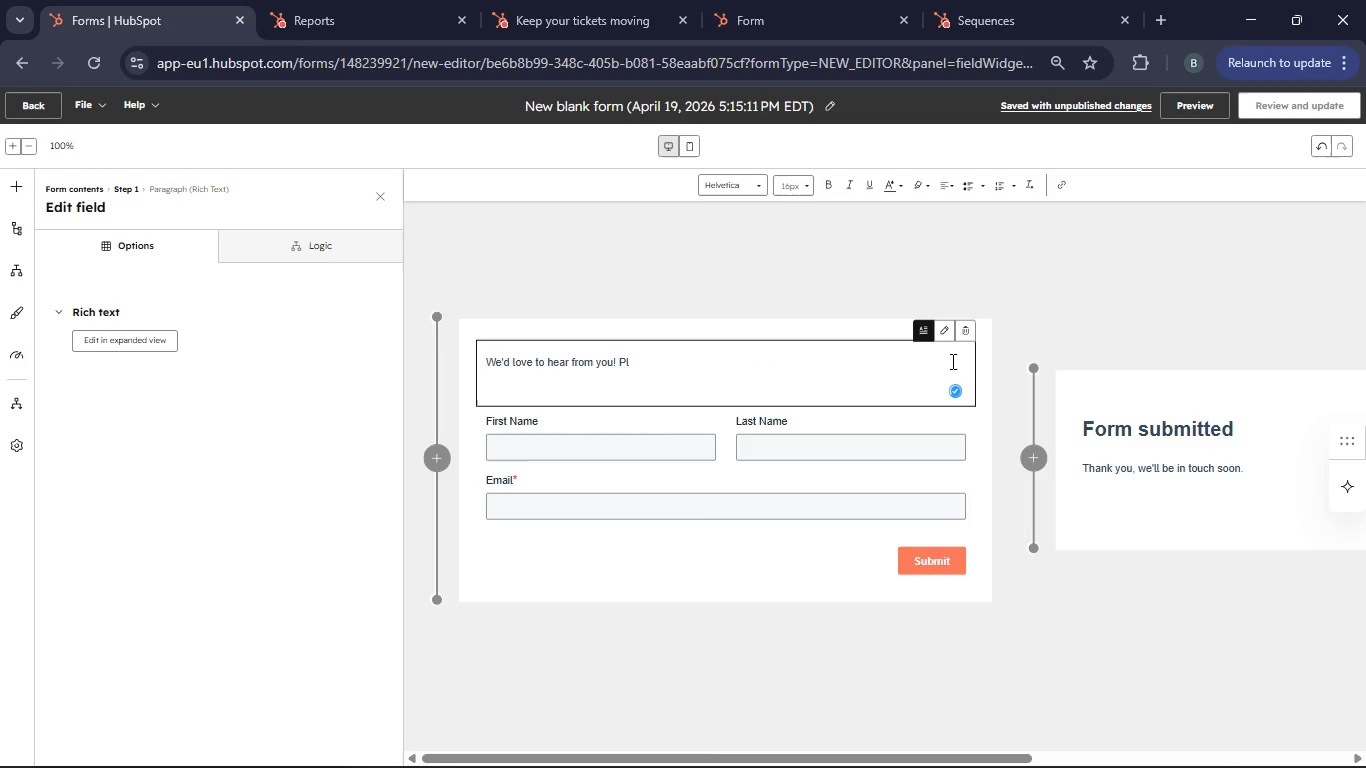 
key(Backspace)
 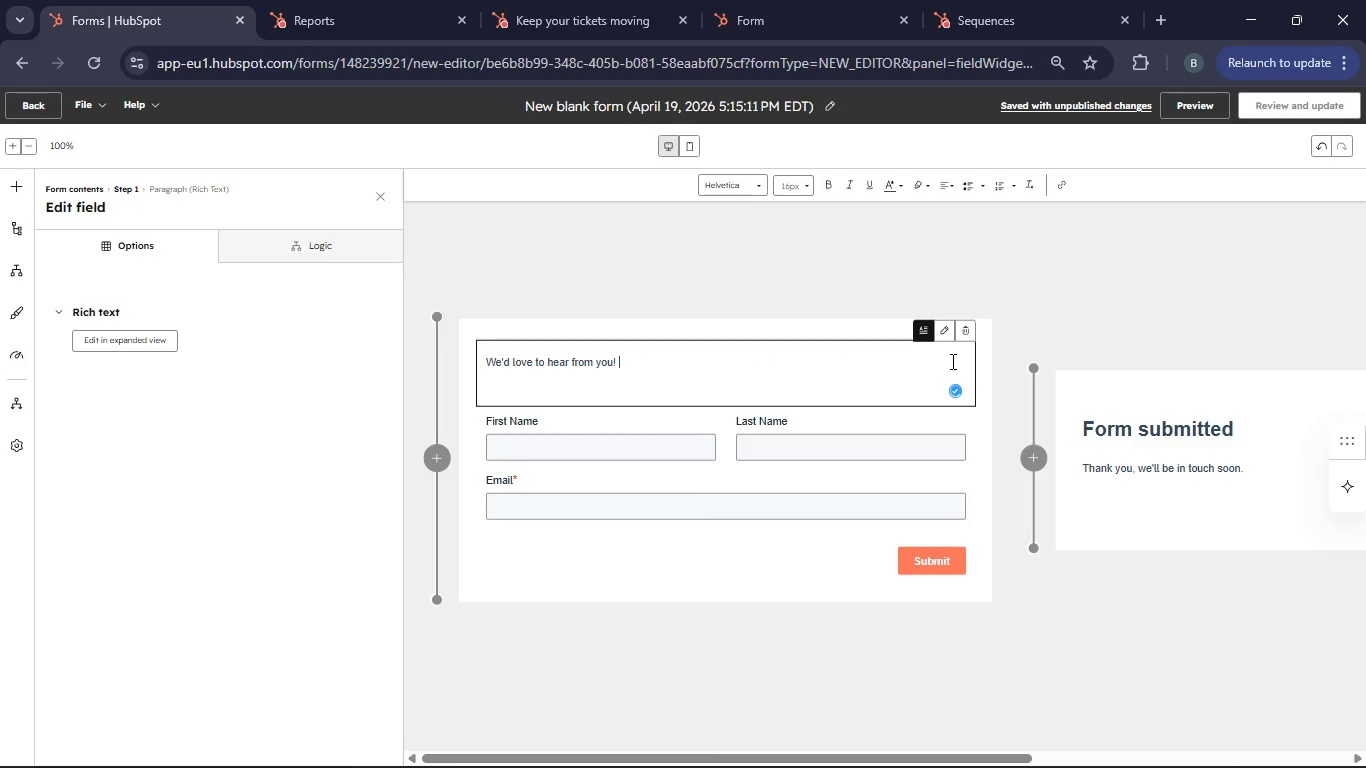 
key(Backspace)
 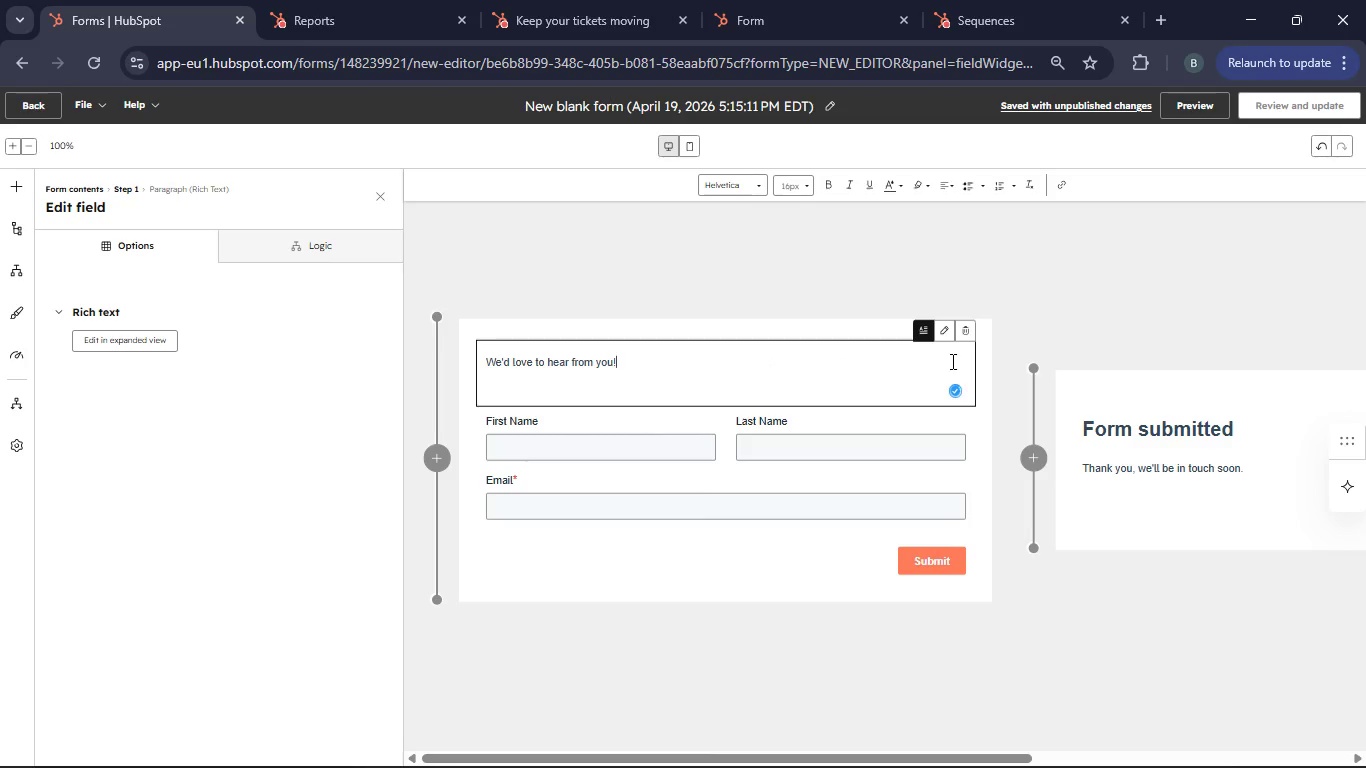 
key(Backspace)
 